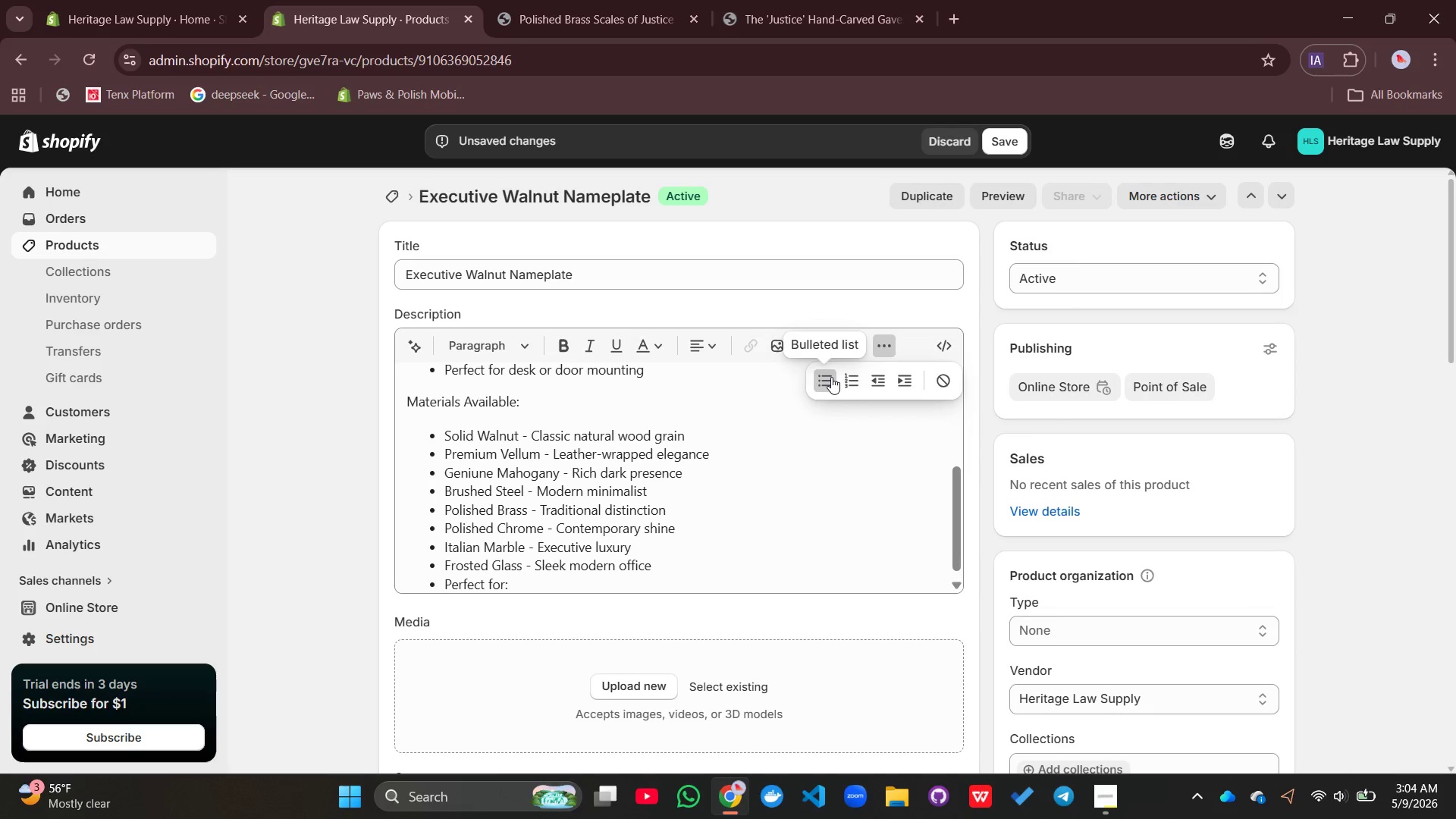 
left_click([831, 377])
 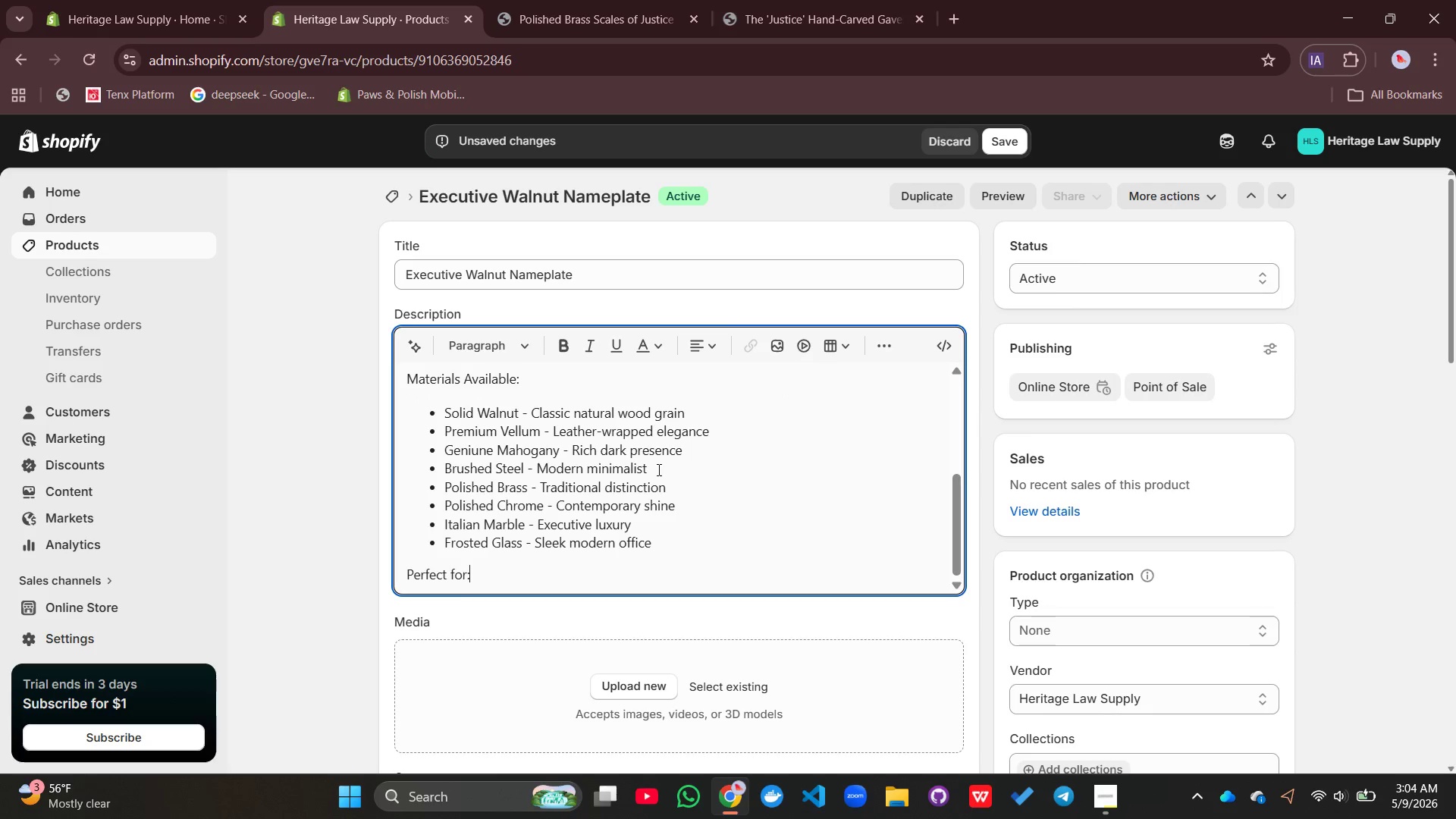 
key(Enter)
 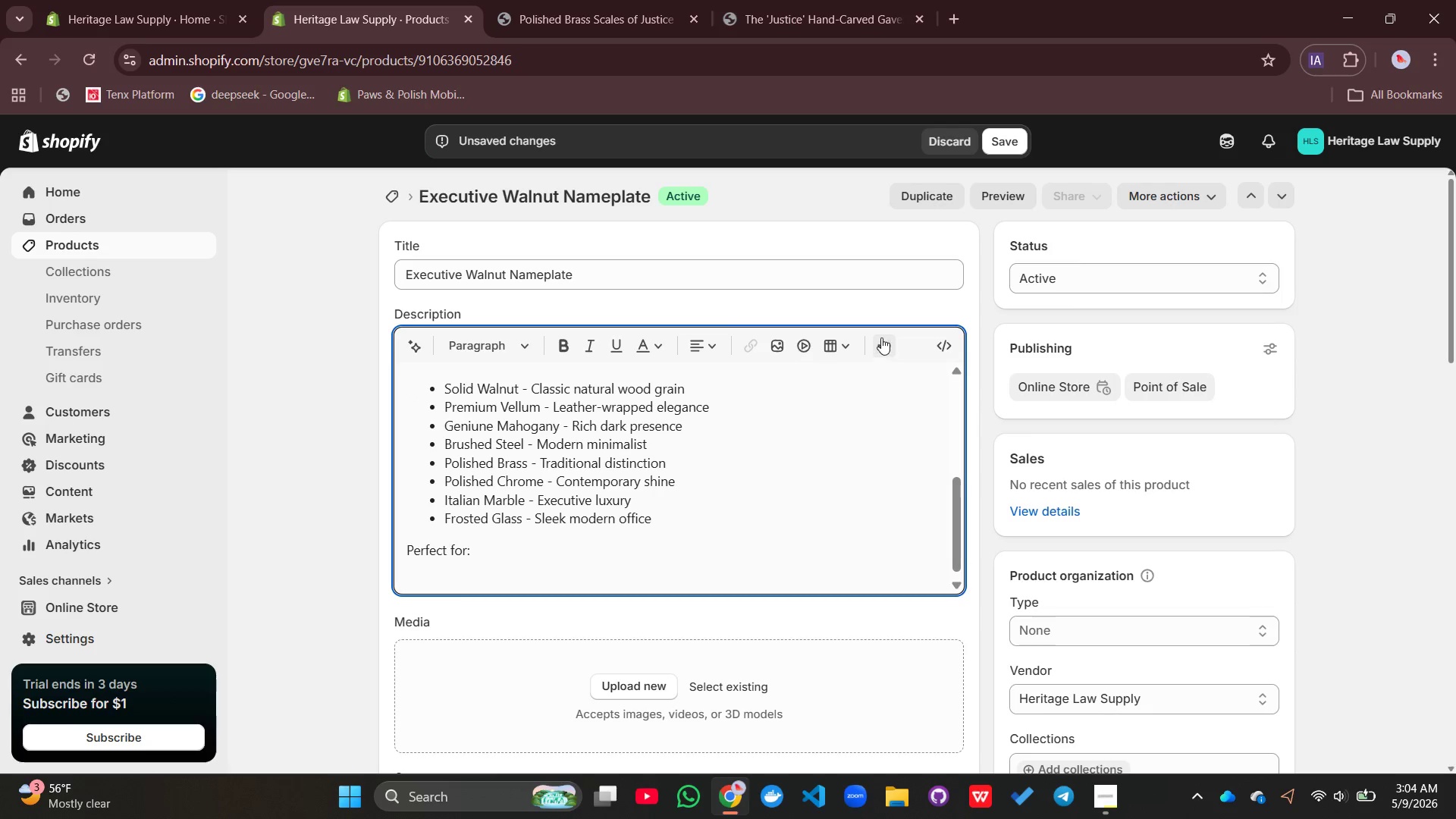 
left_click([881, 337])
 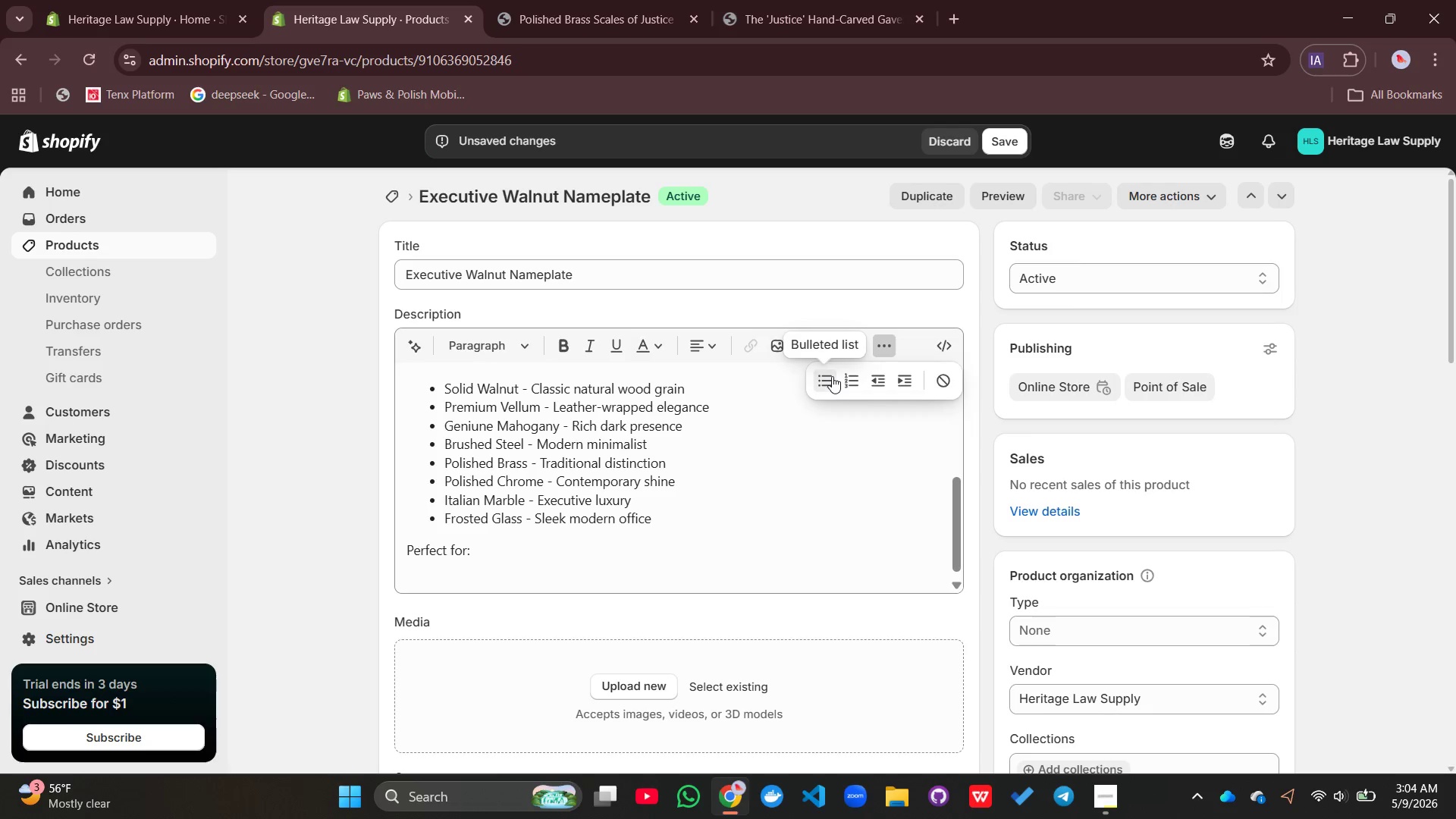 
left_click([832, 376])
 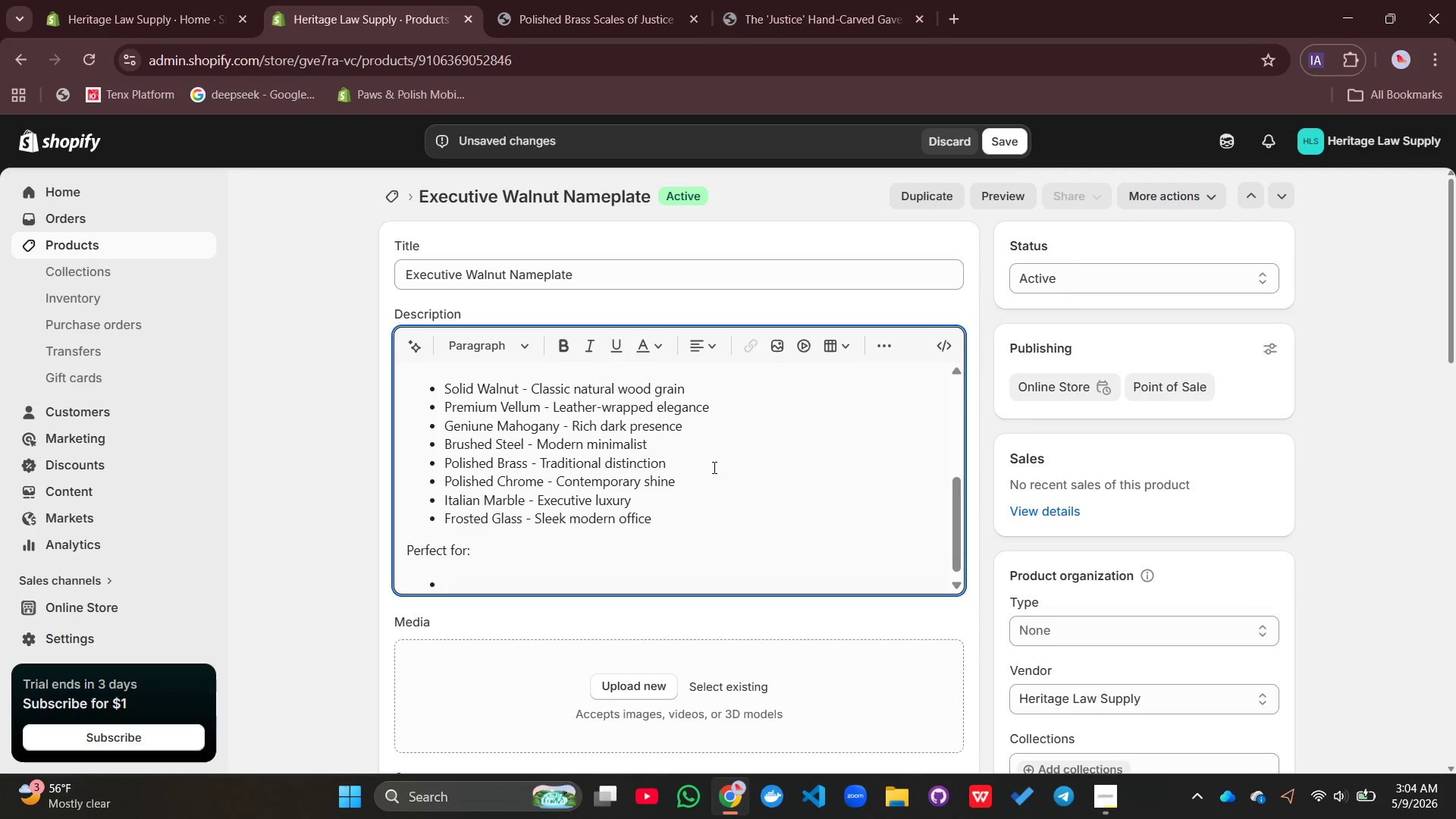 
type(Partner office doors)
 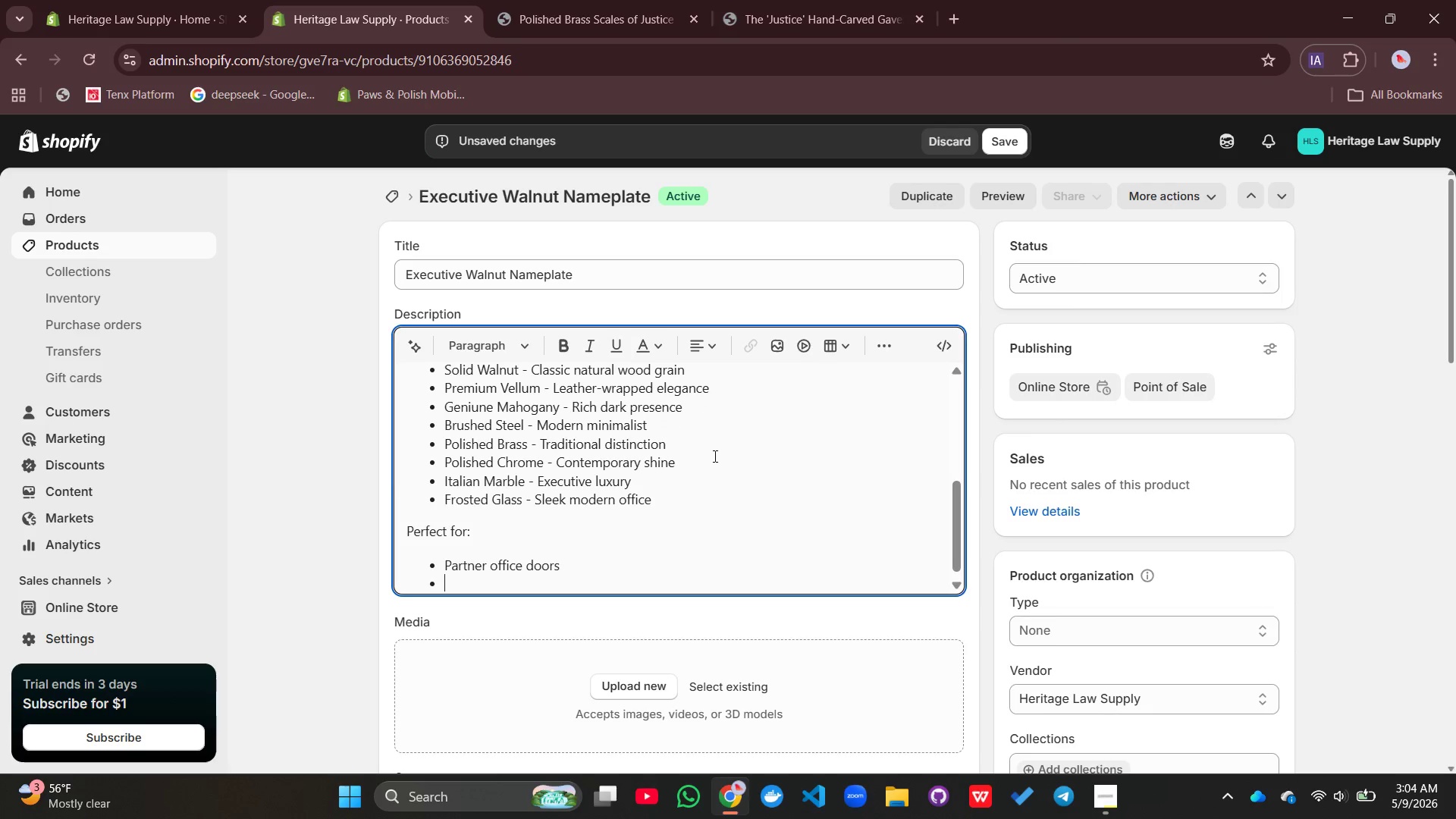 
key(Enter)
 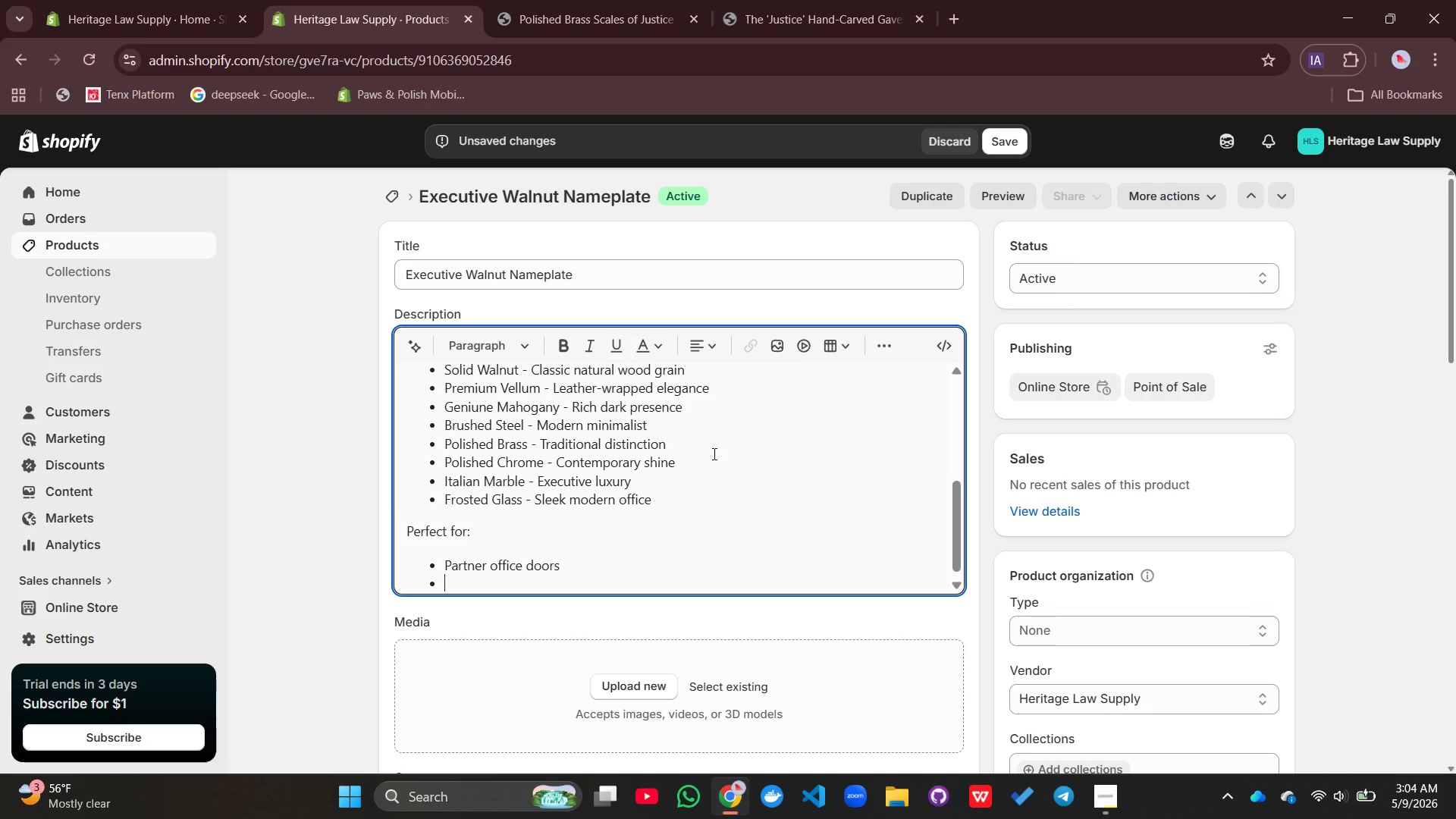 
type(Executive desk si)
key(Backspace)
key(Backspace)
type(display)
 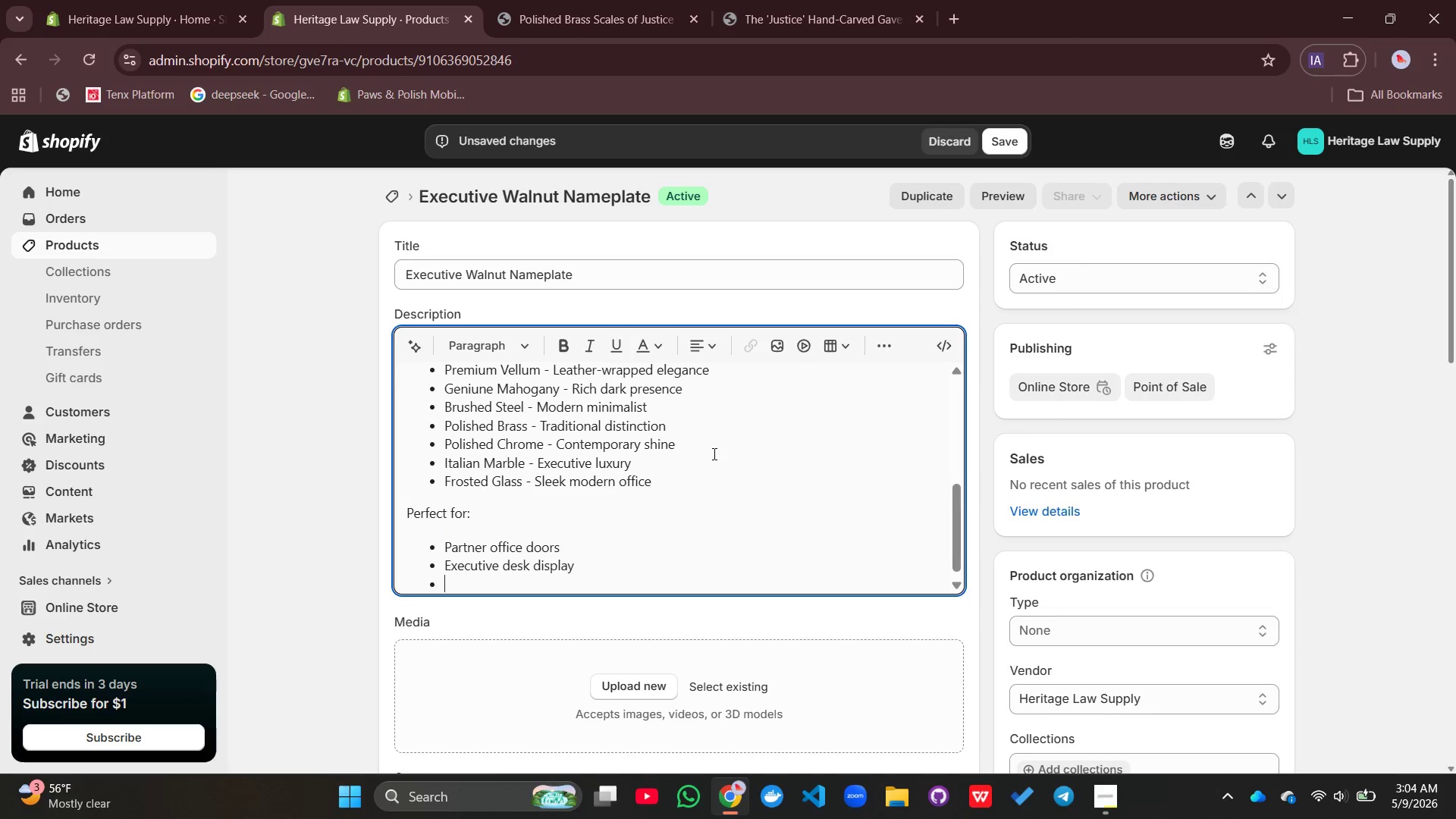 
key(Enter)
 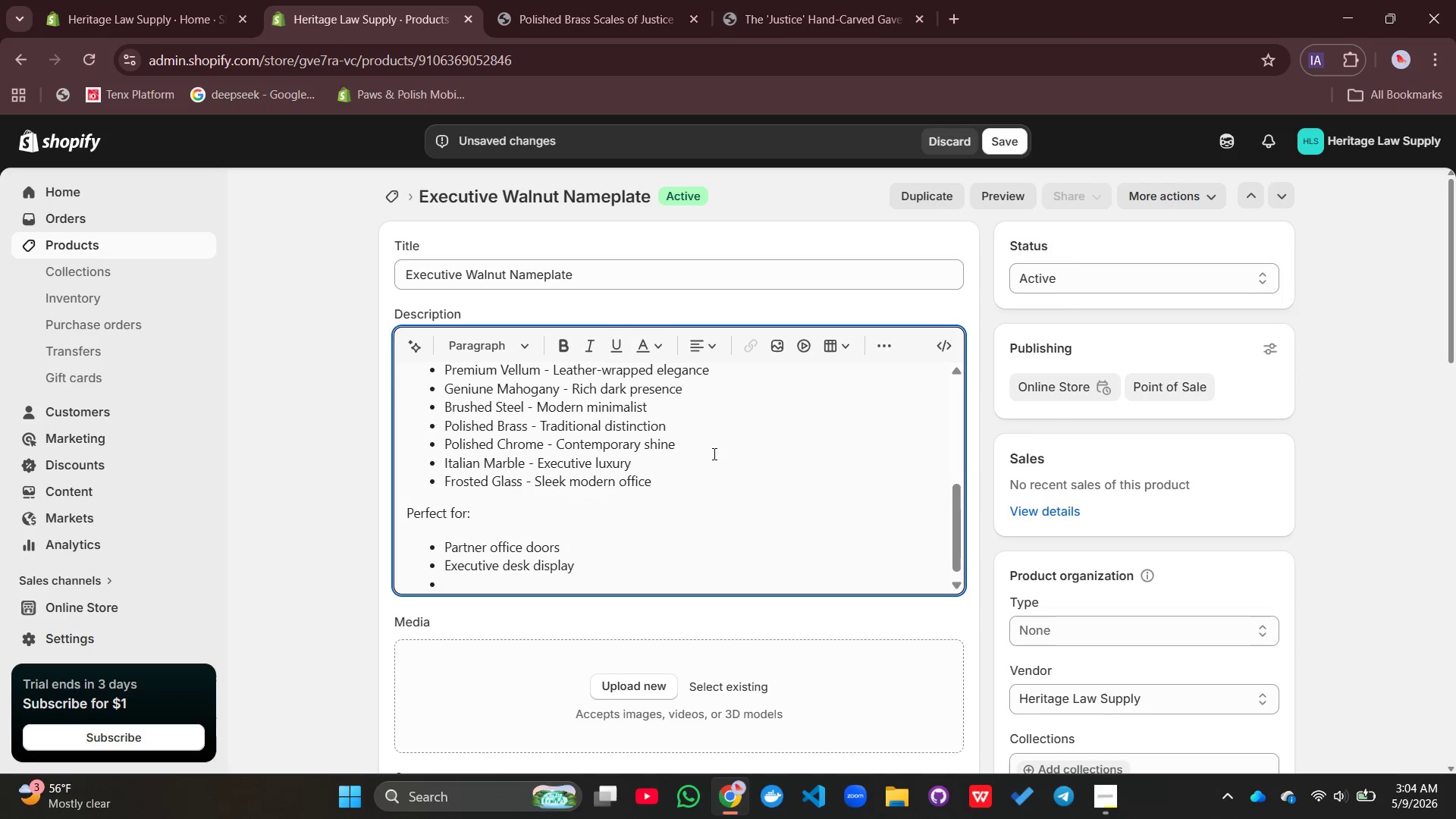 
type(Law firm reception ares)
key(Backspace)
type(as)
 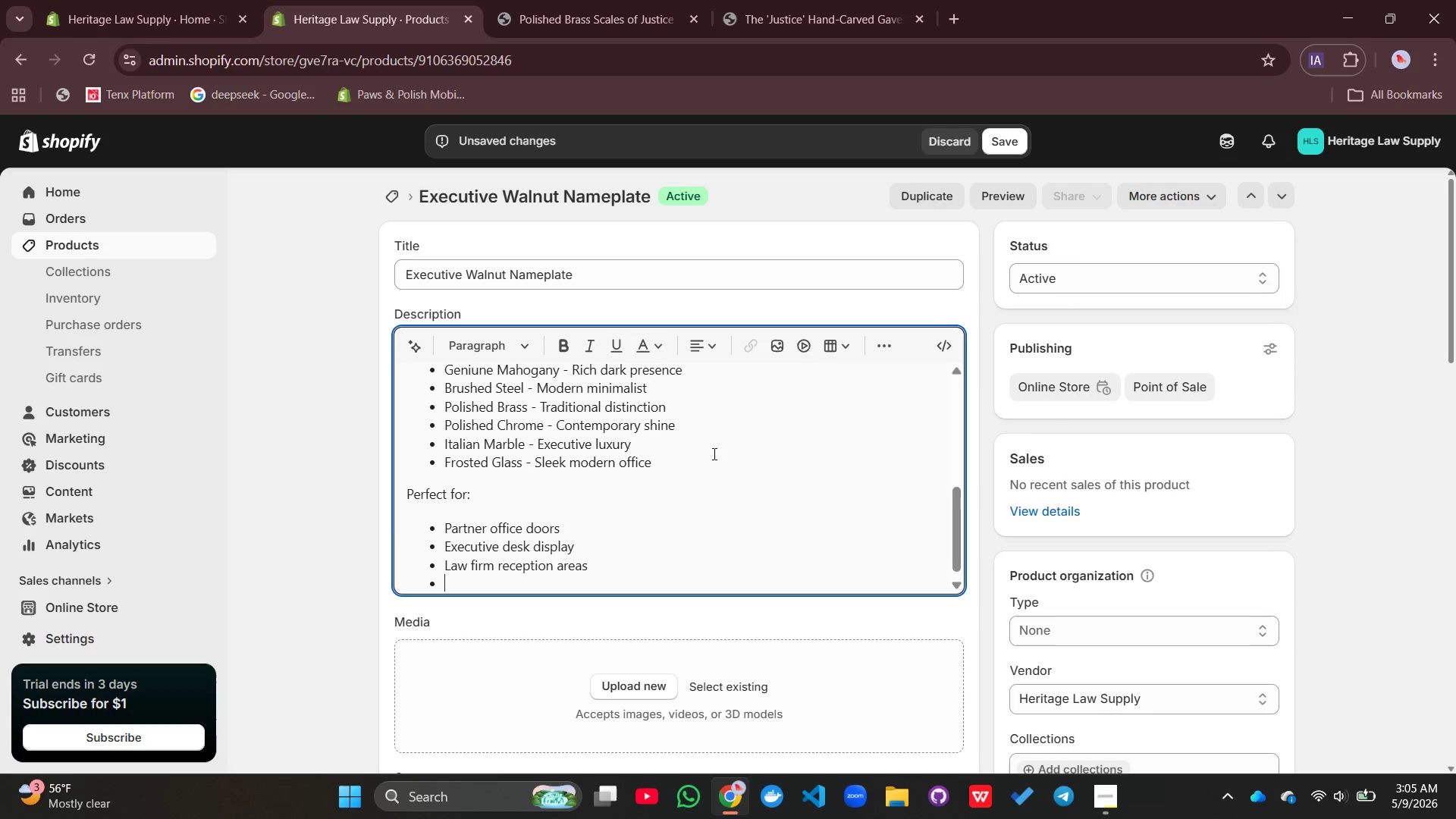 
key(Enter)
 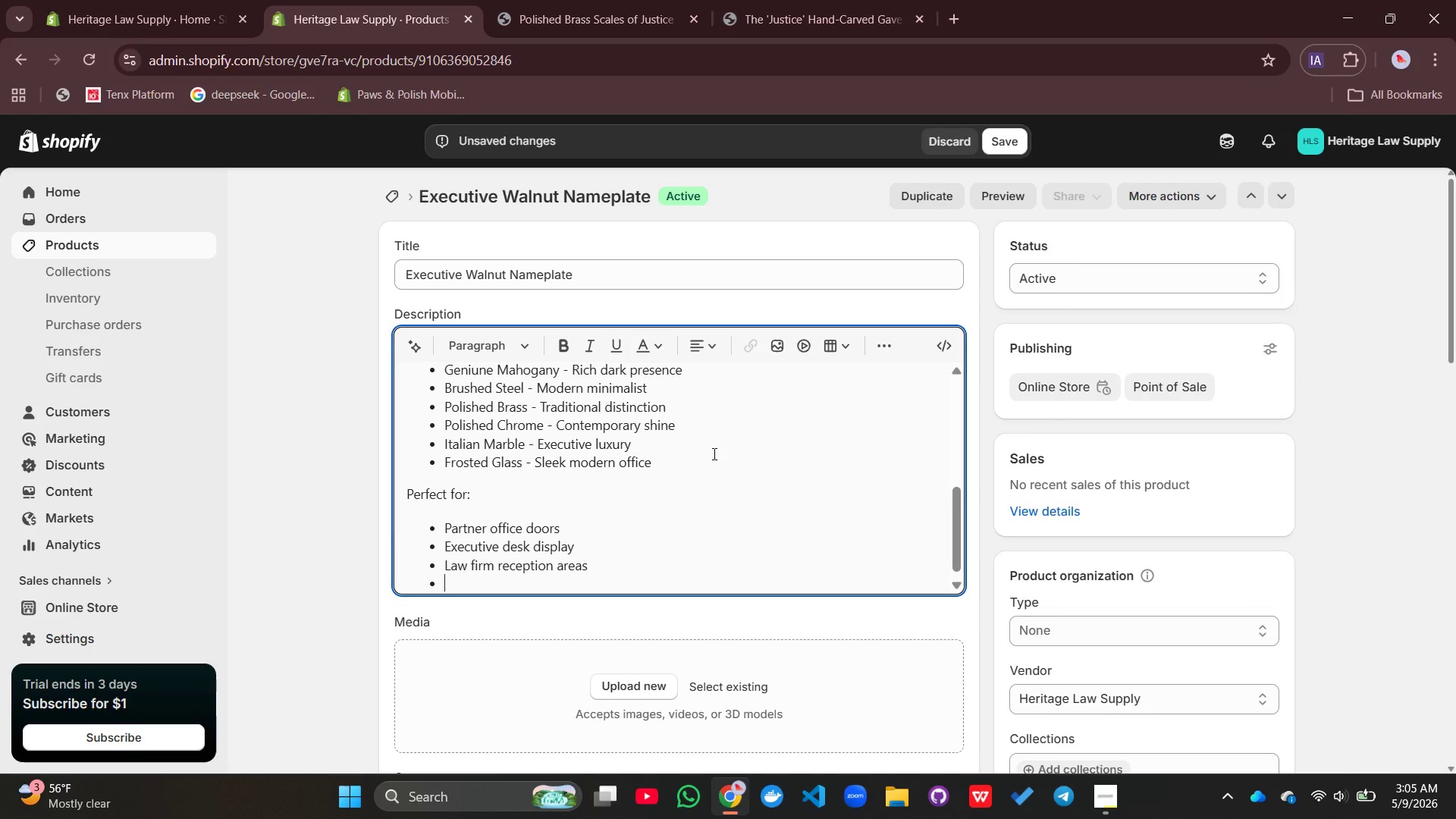 
type(Professional reco)
 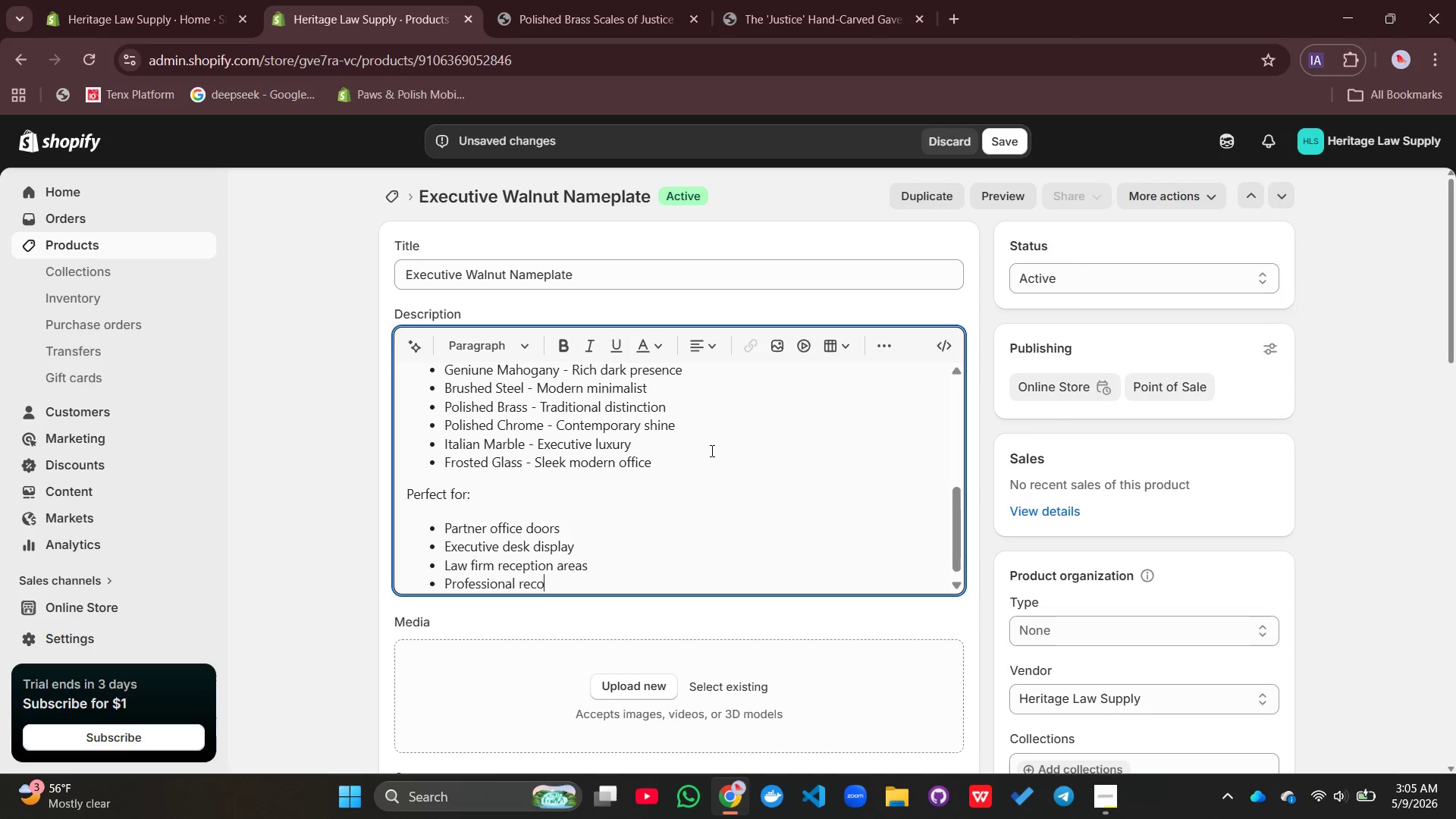 
type(gnition awards)
 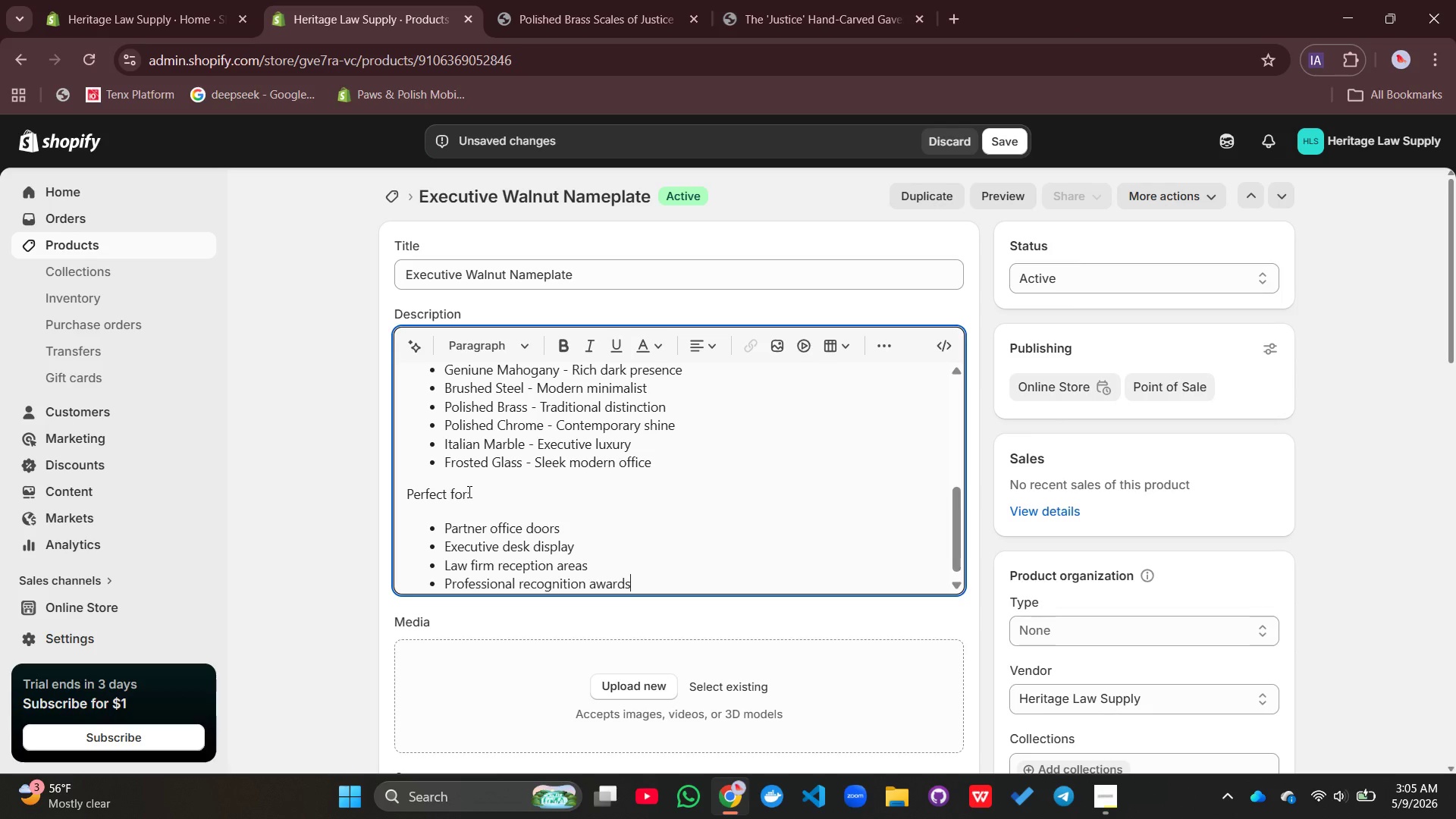 
double_click([468, 491])
 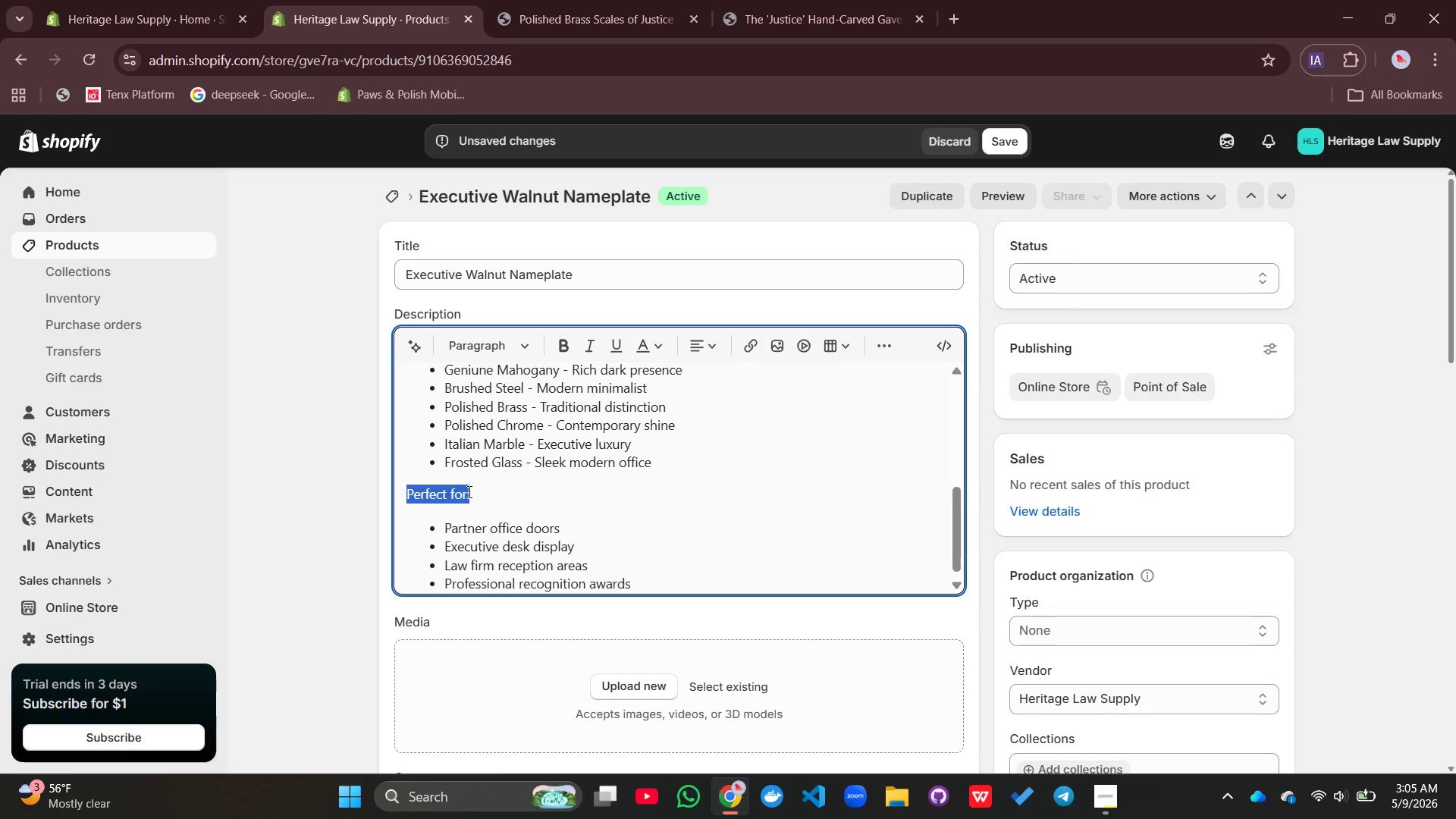 
triple_click([468, 491])
 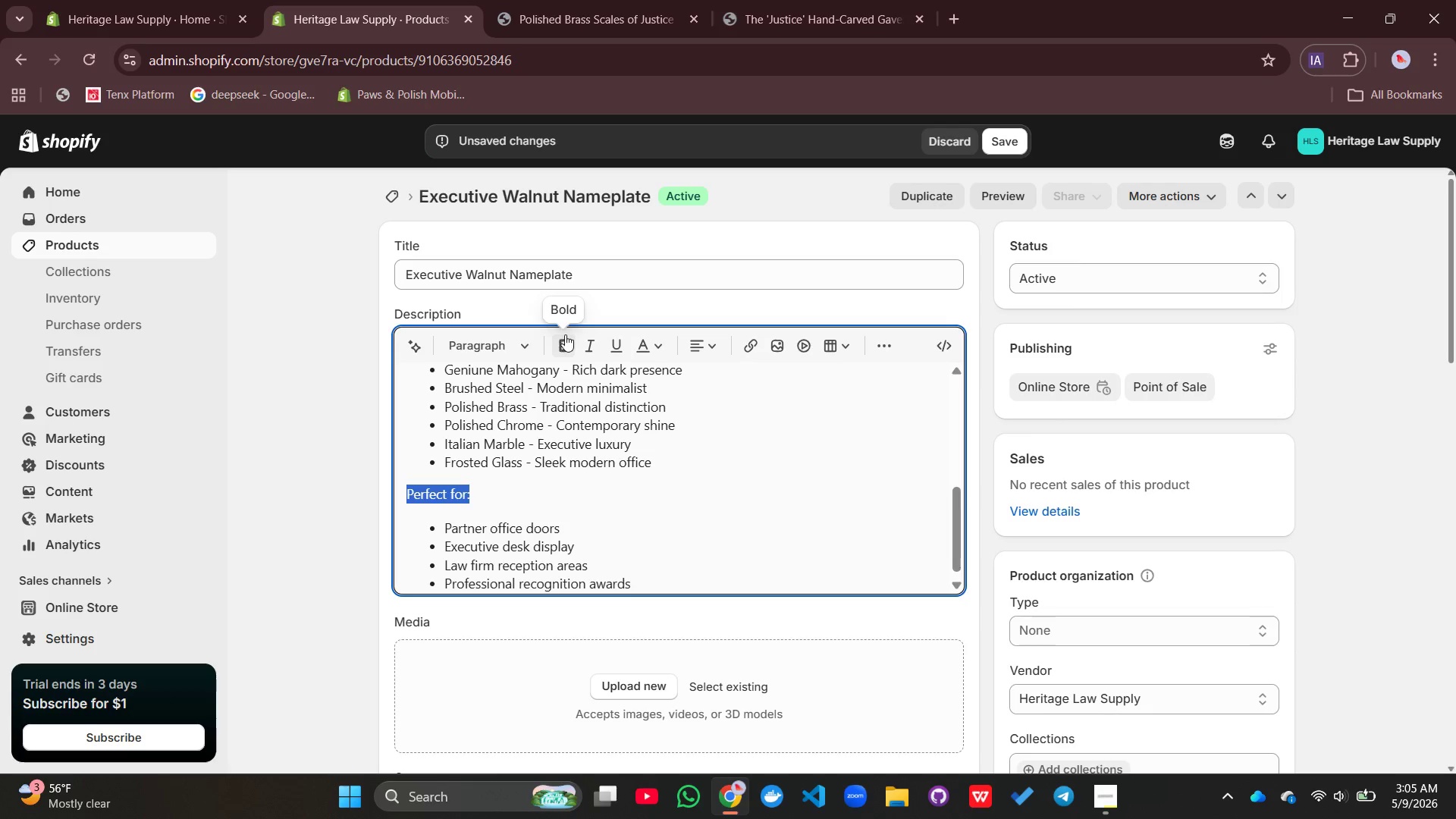 
left_click([566, 334])
 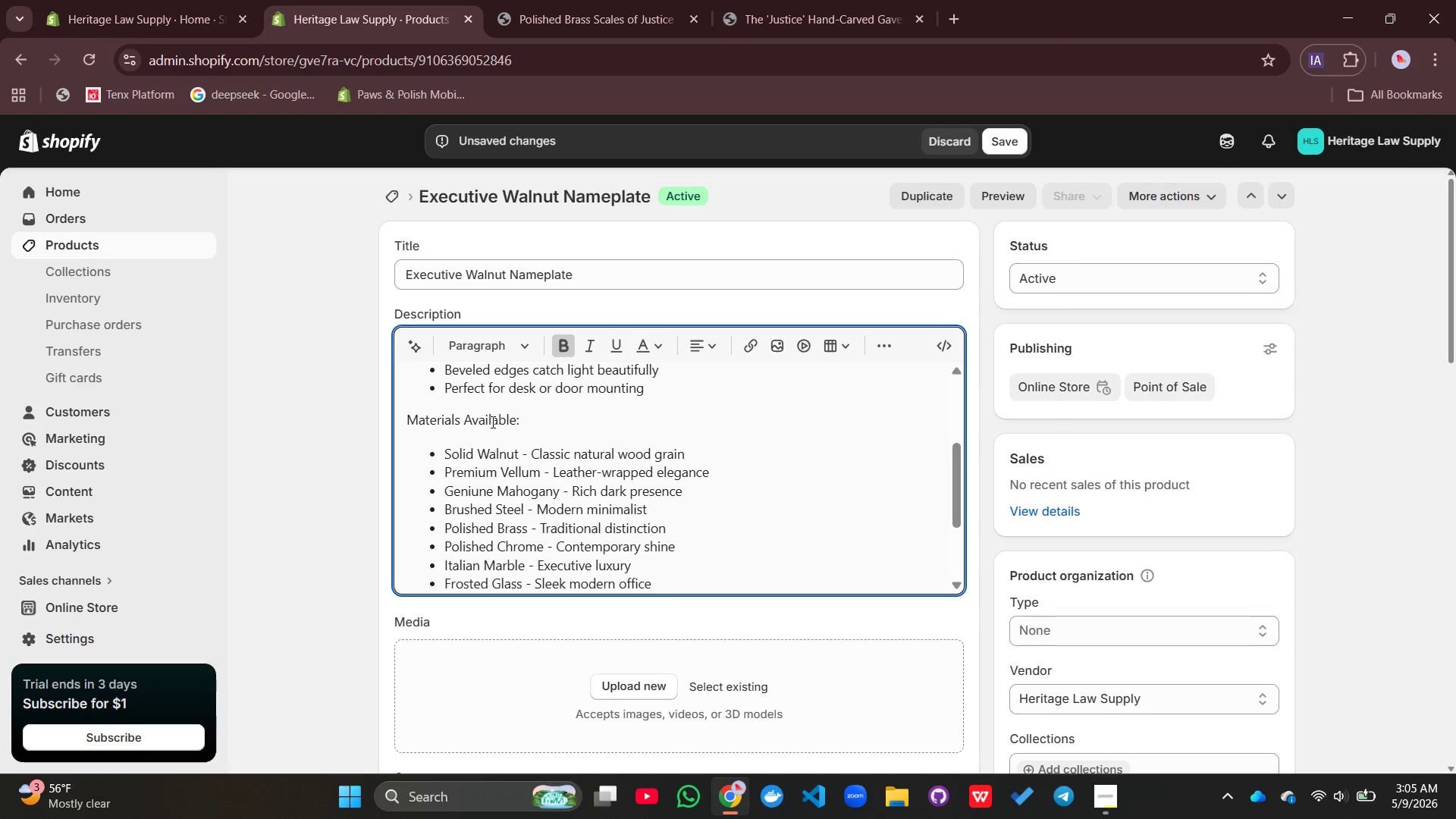 
double_click([491, 422])
 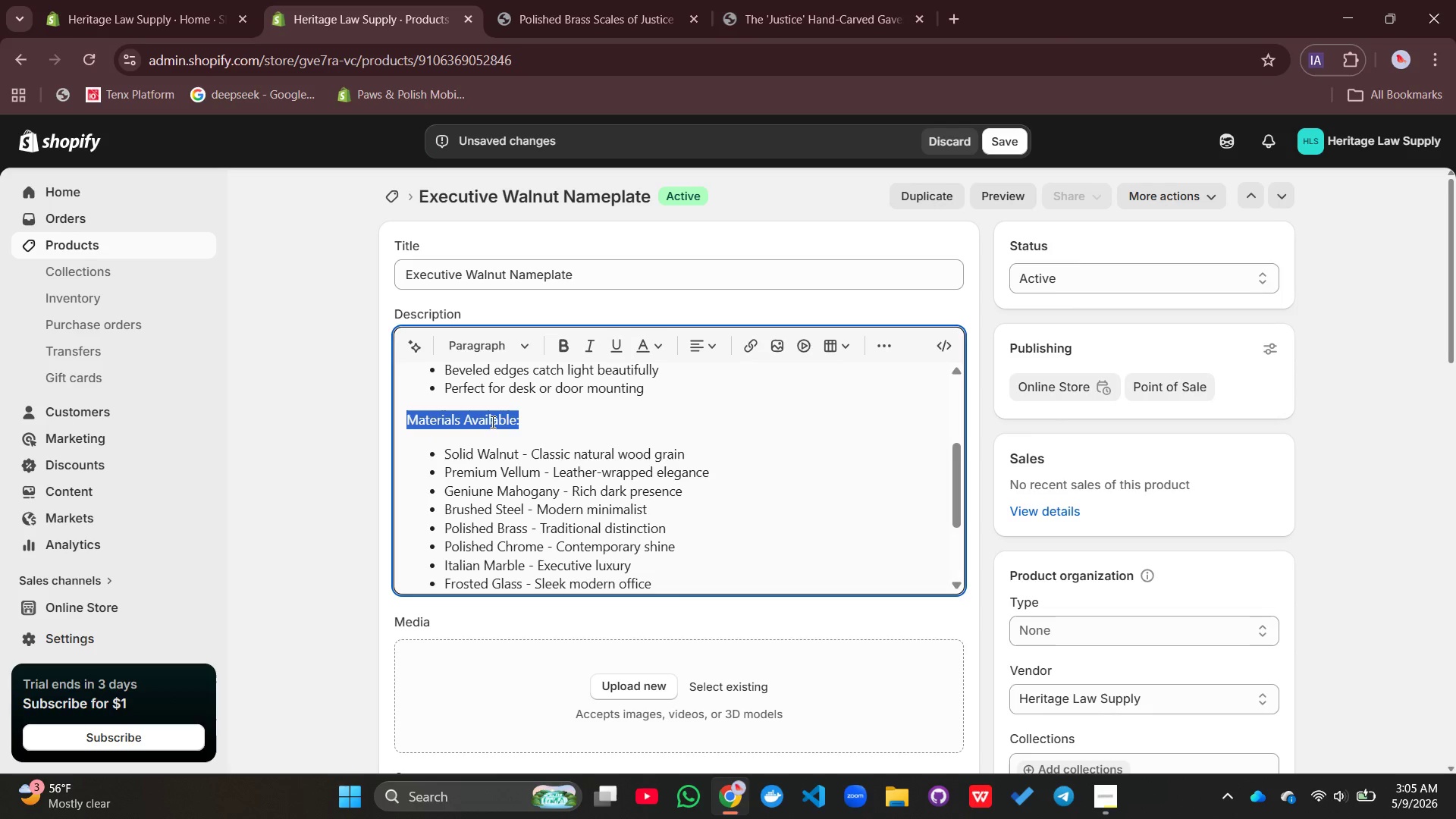 
triple_click([491, 422])
 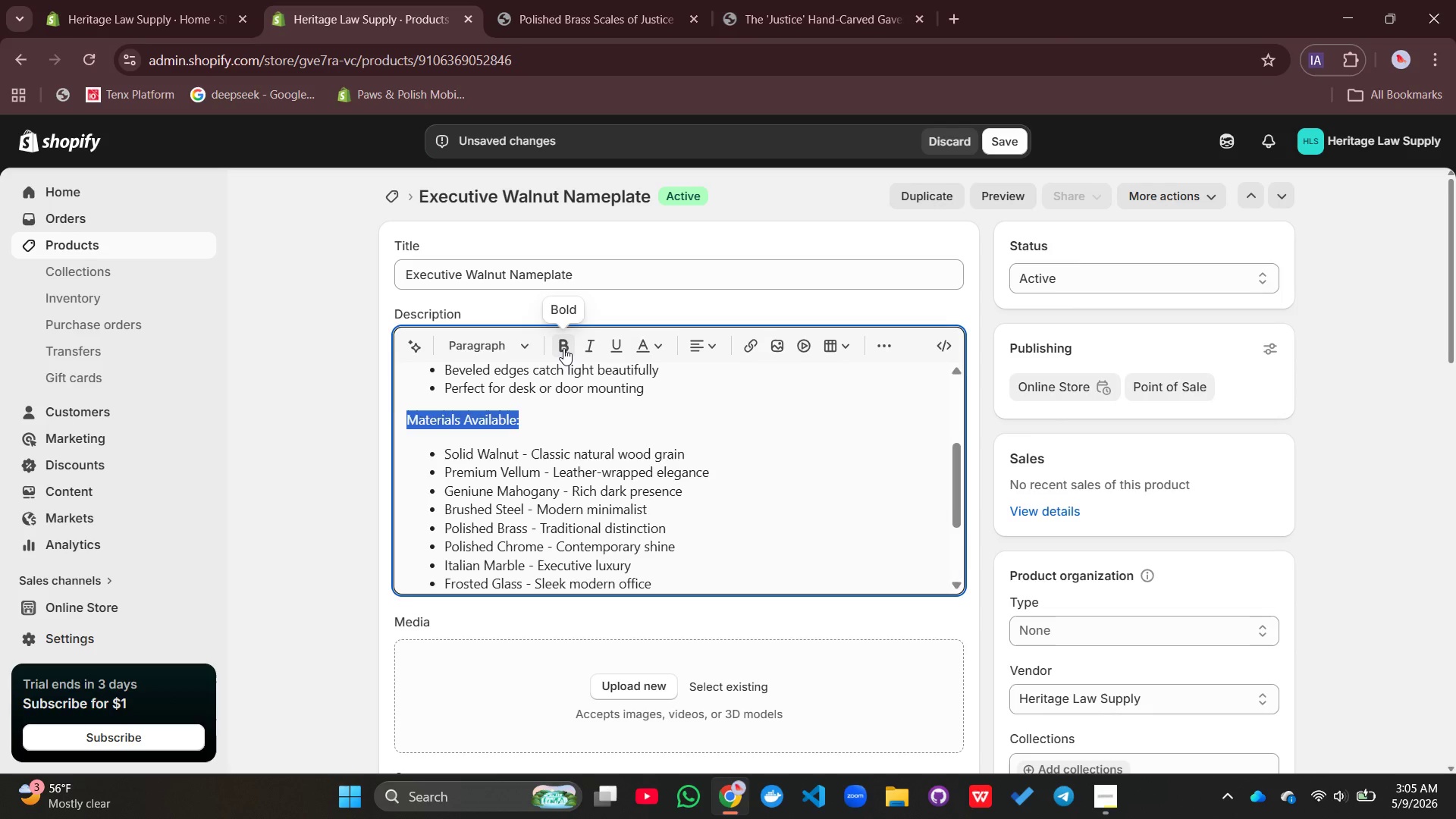 
left_click([563, 348])
 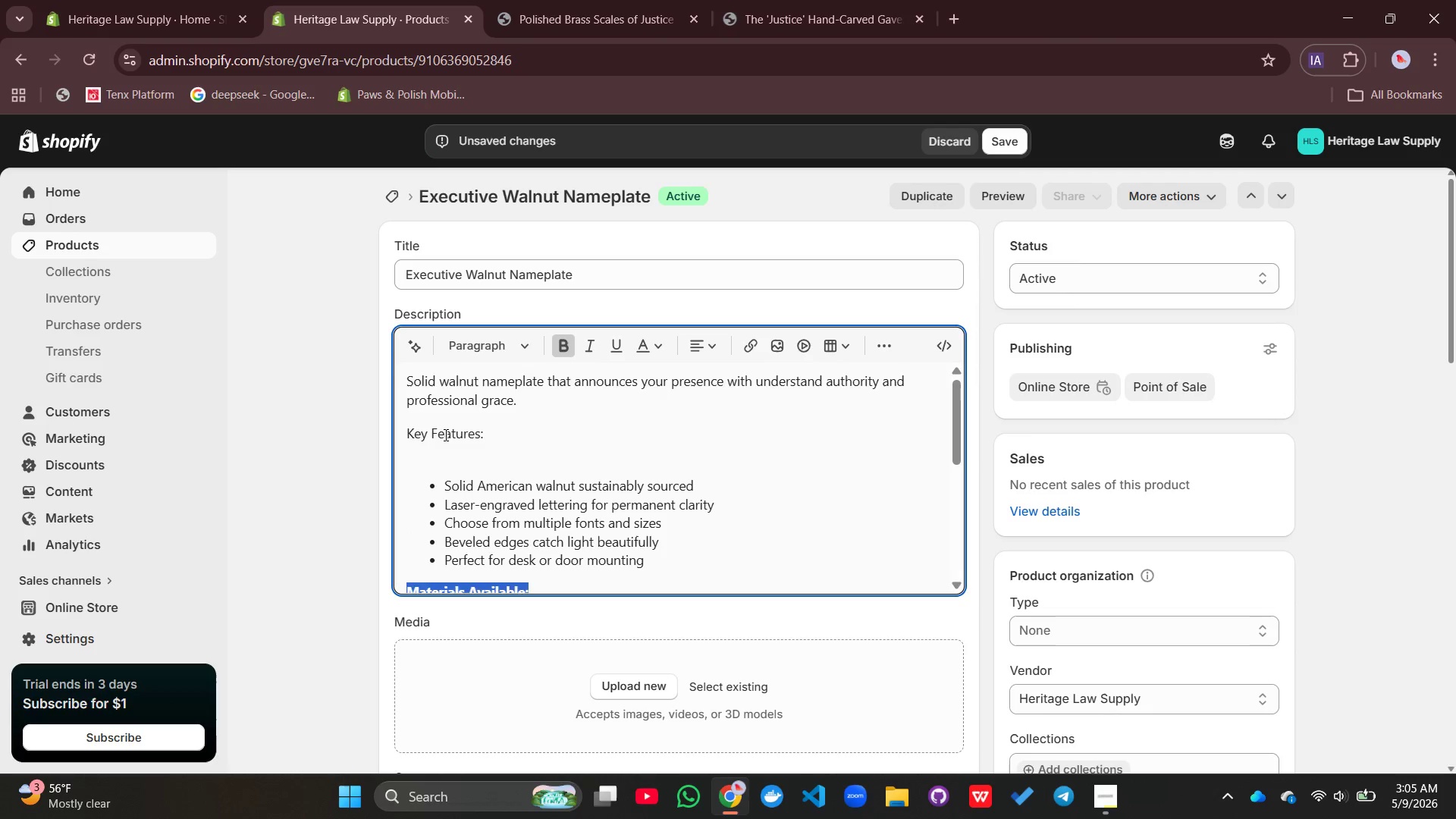 
double_click([444, 435])
 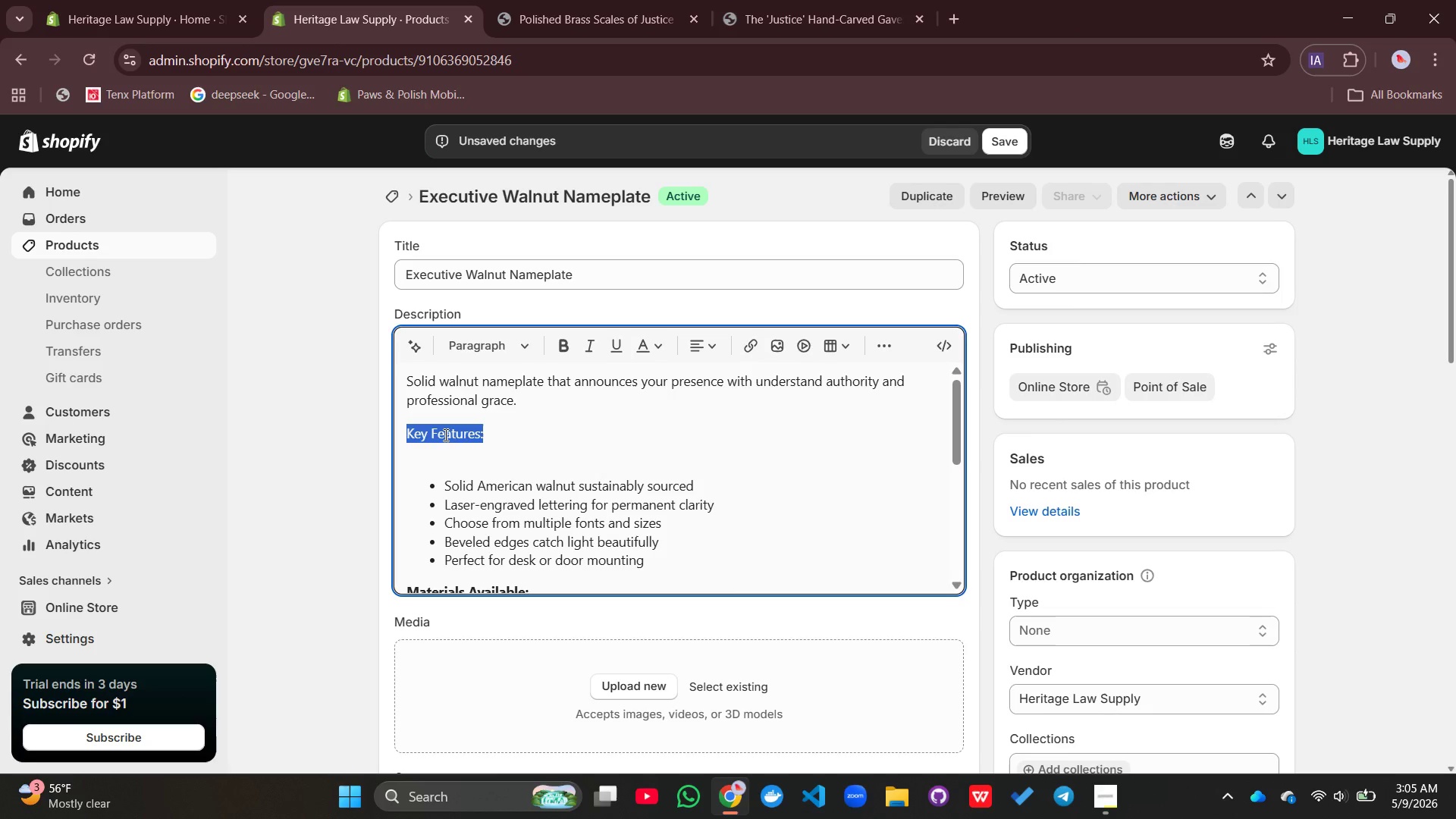 
triple_click([444, 435])
 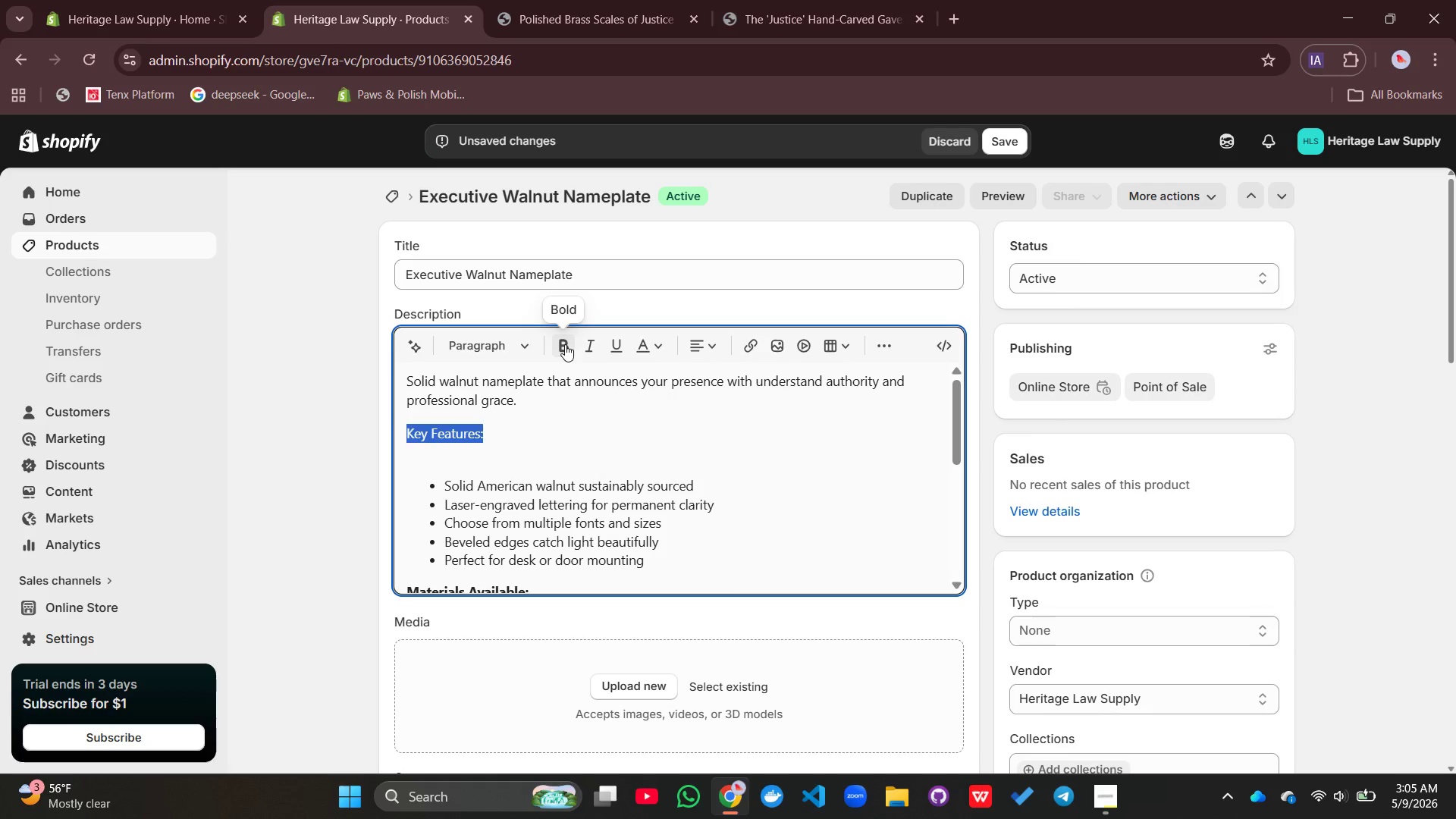 
left_click([565, 344])
 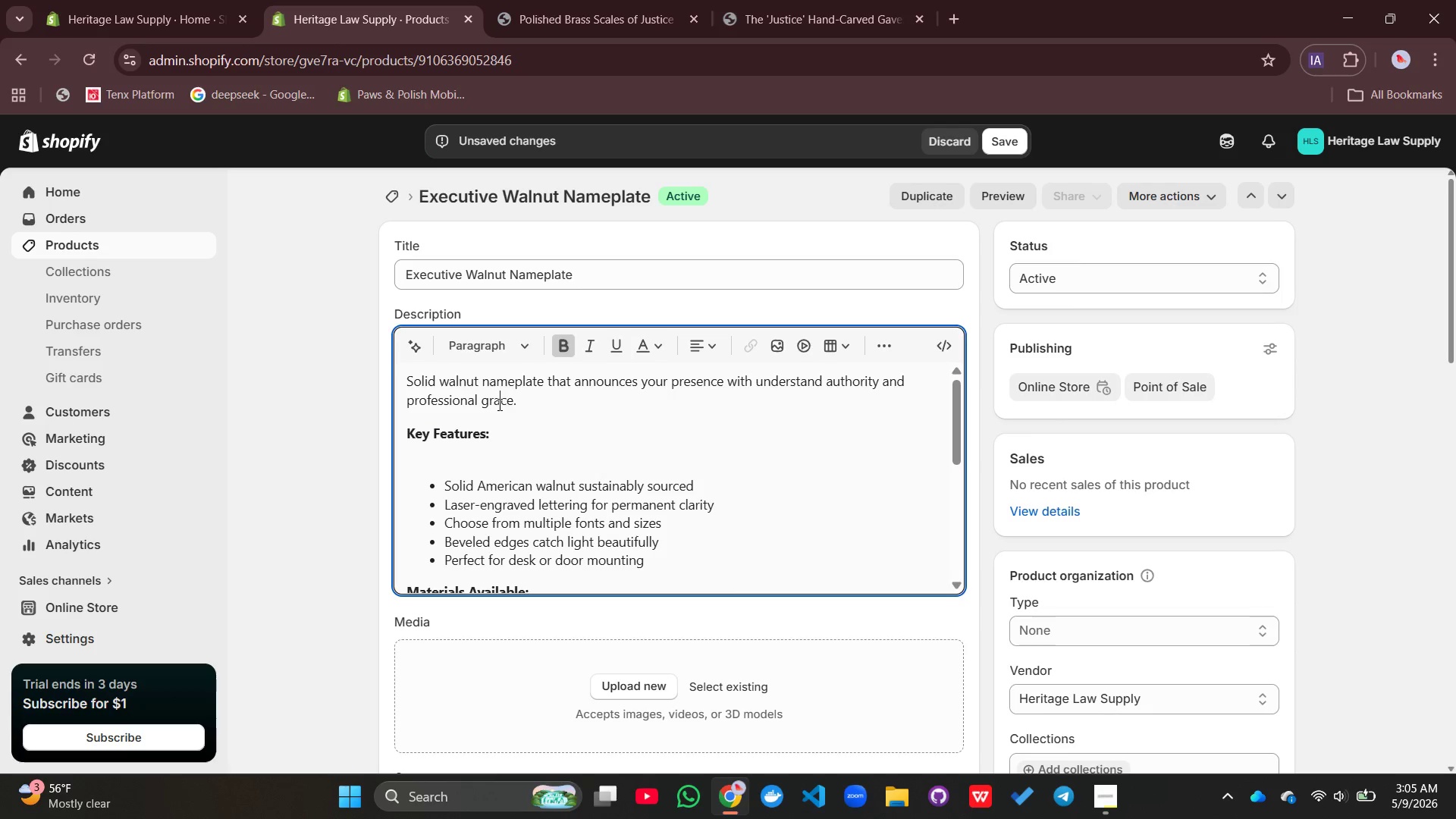 
double_click([498, 404])
 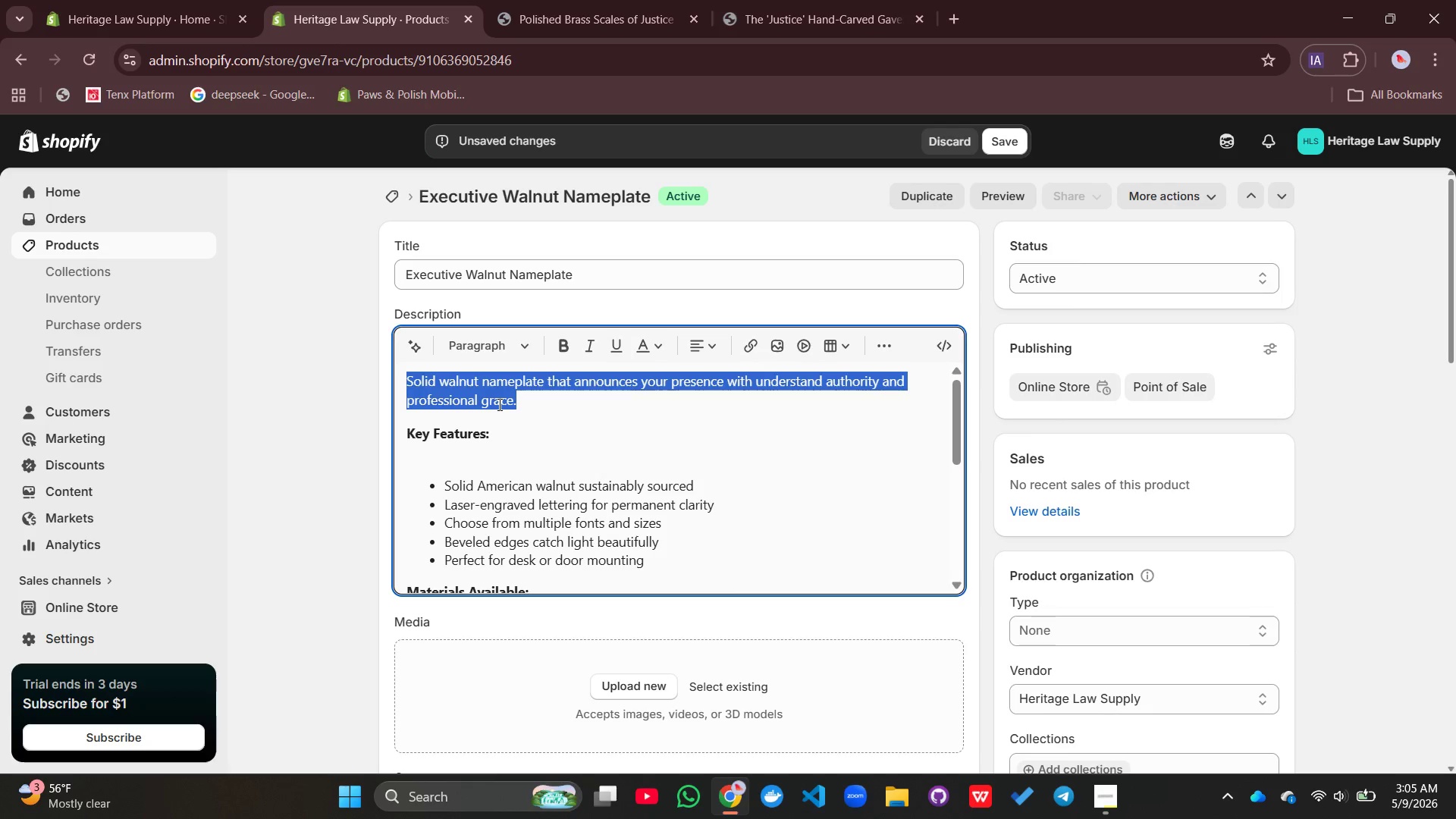 
triple_click([498, 404])
 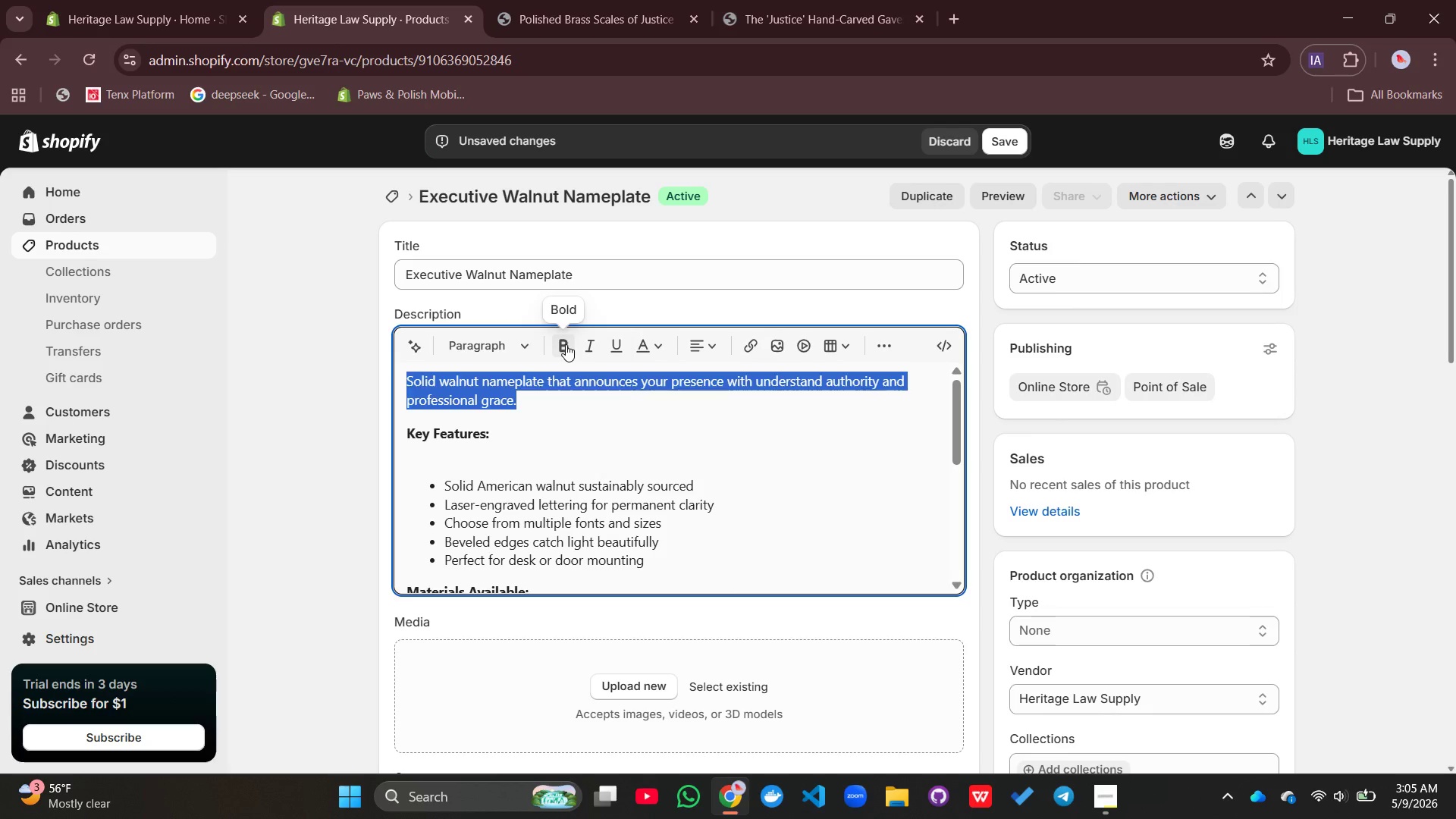 
left_click([566, 344])
 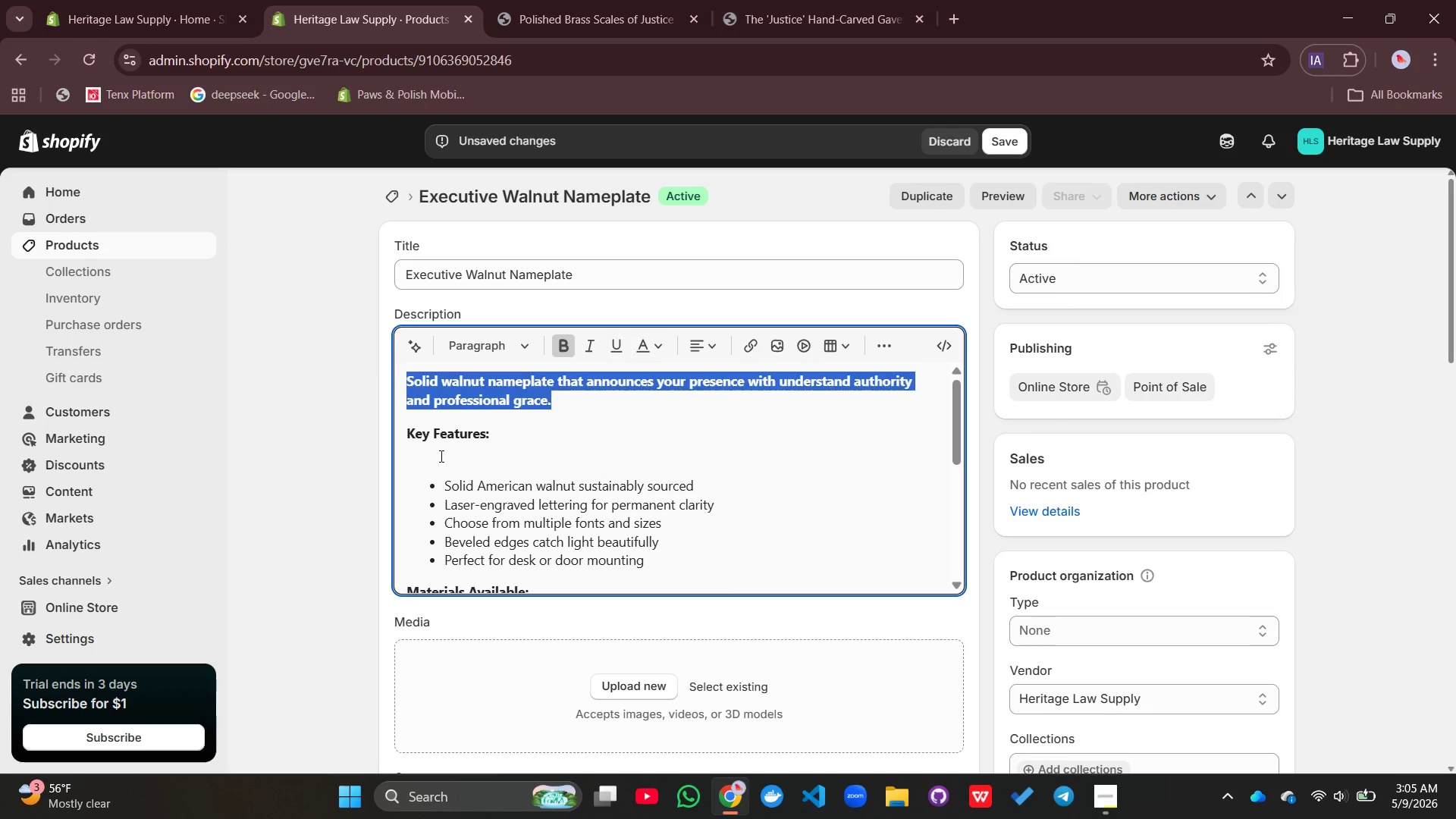 
left_click([440, 456])
 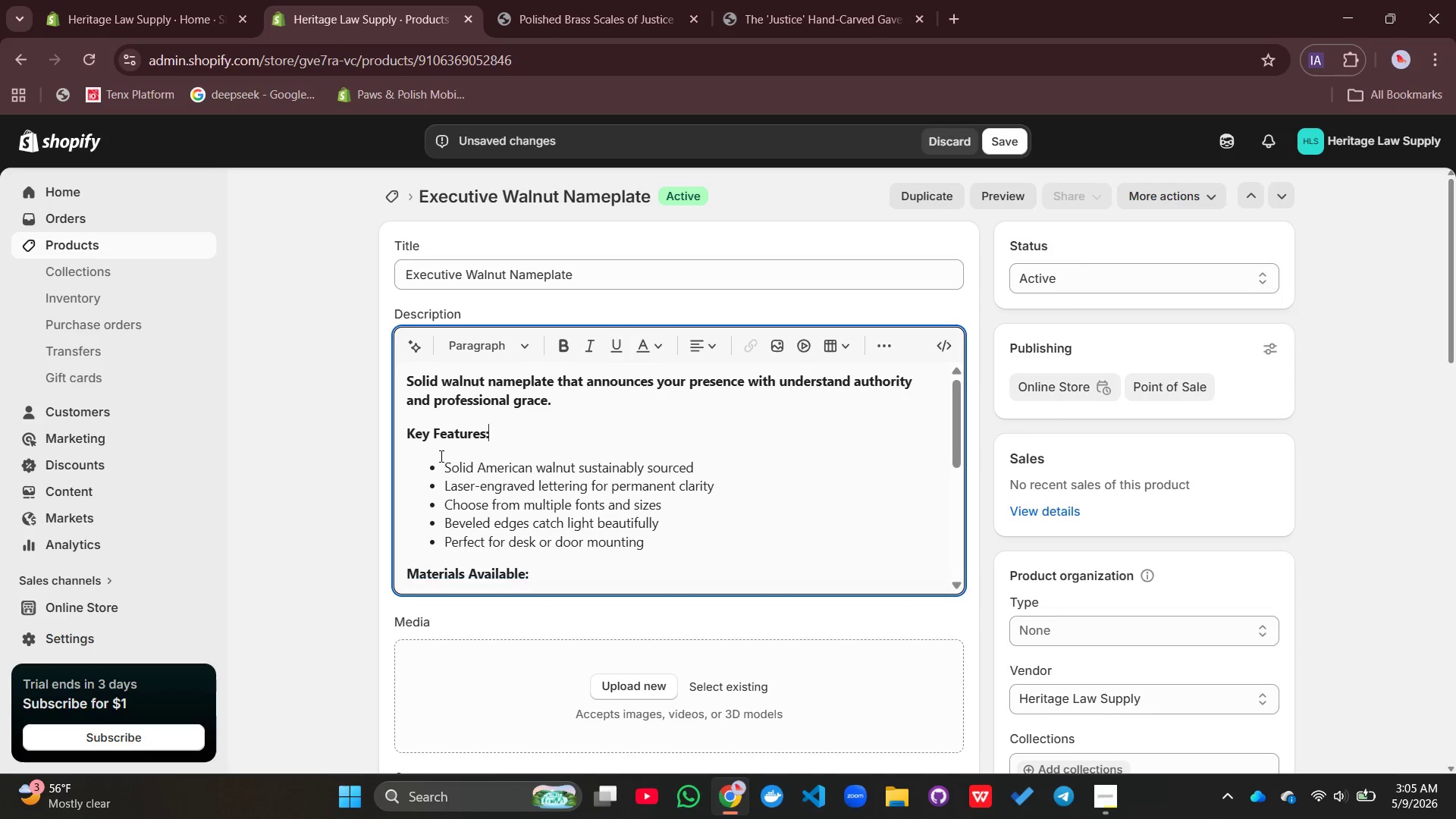 
key(Backspace)
 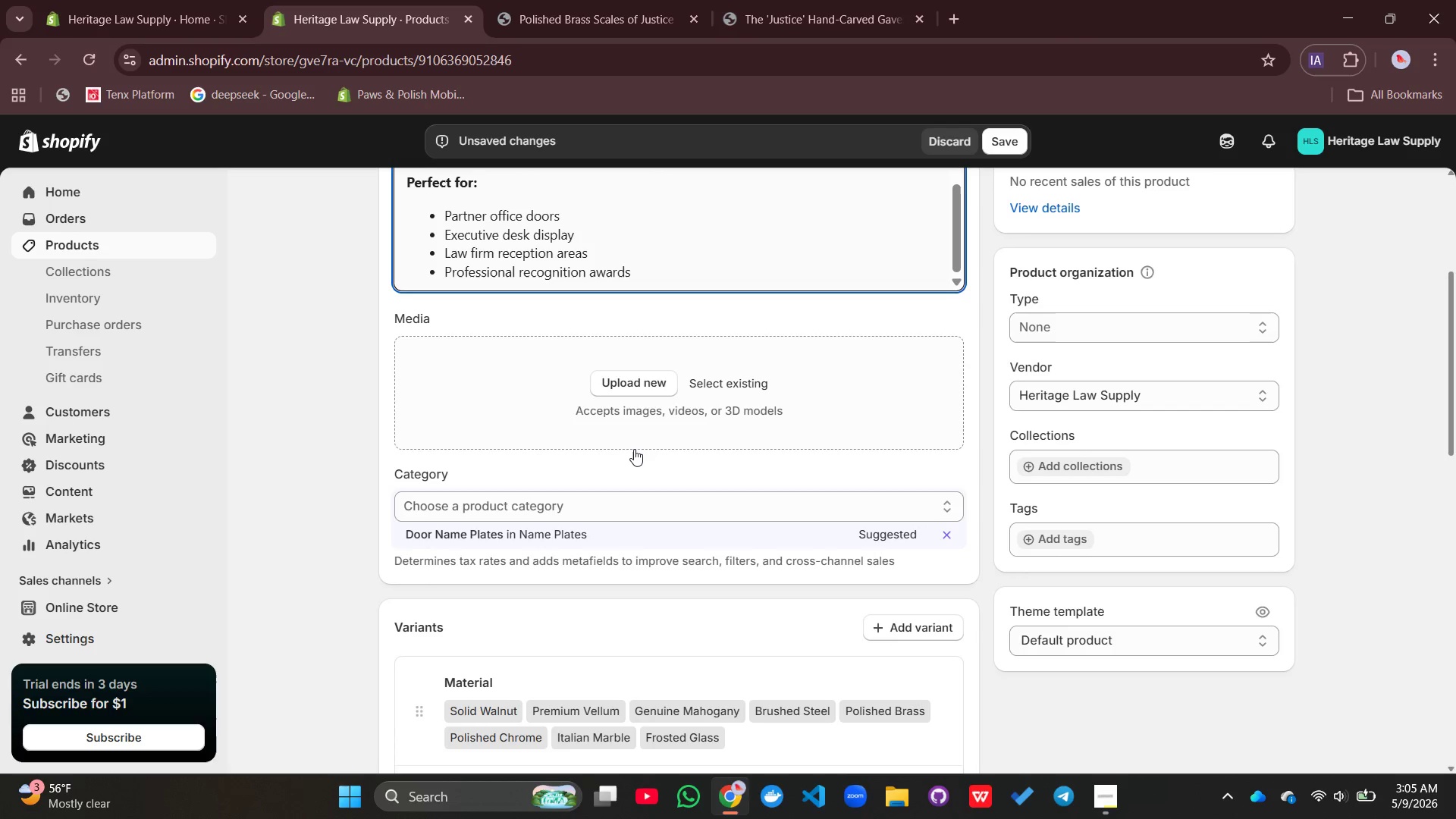 
left_click([618, 389])
 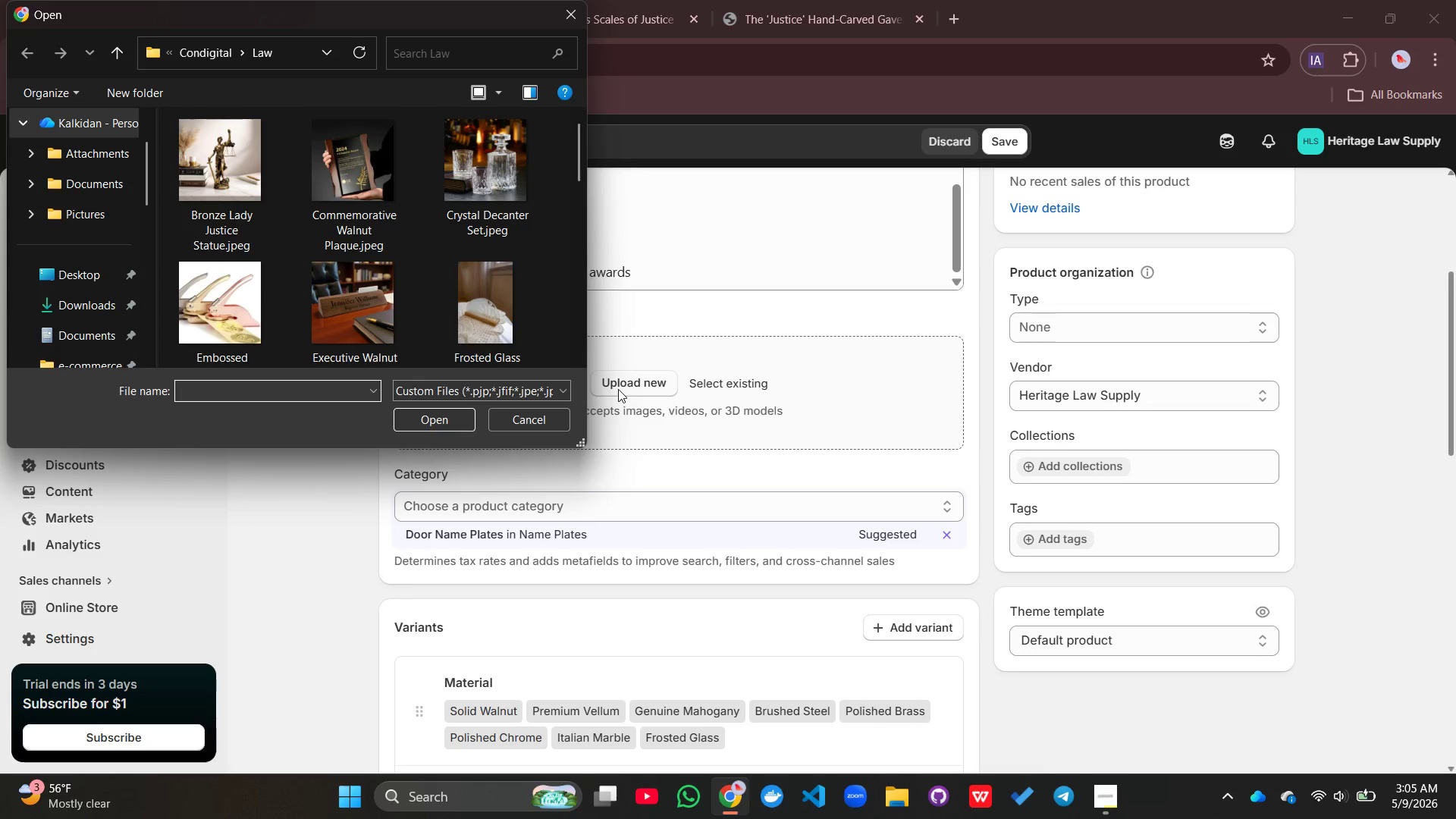 
wait(5.67)
 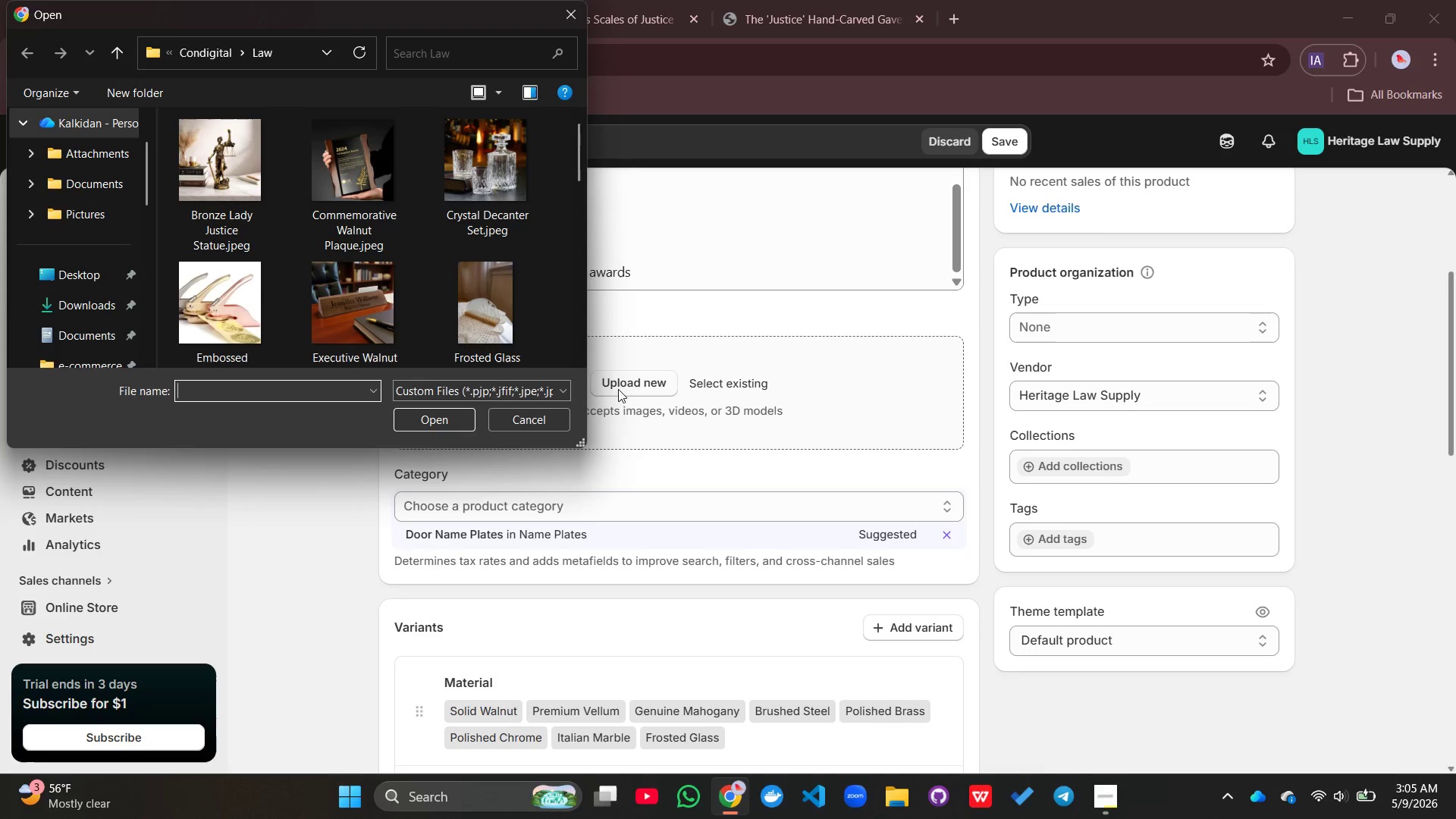 
scroll: coordinate [397, 248], scroll_direction: none, amount: 0.0
 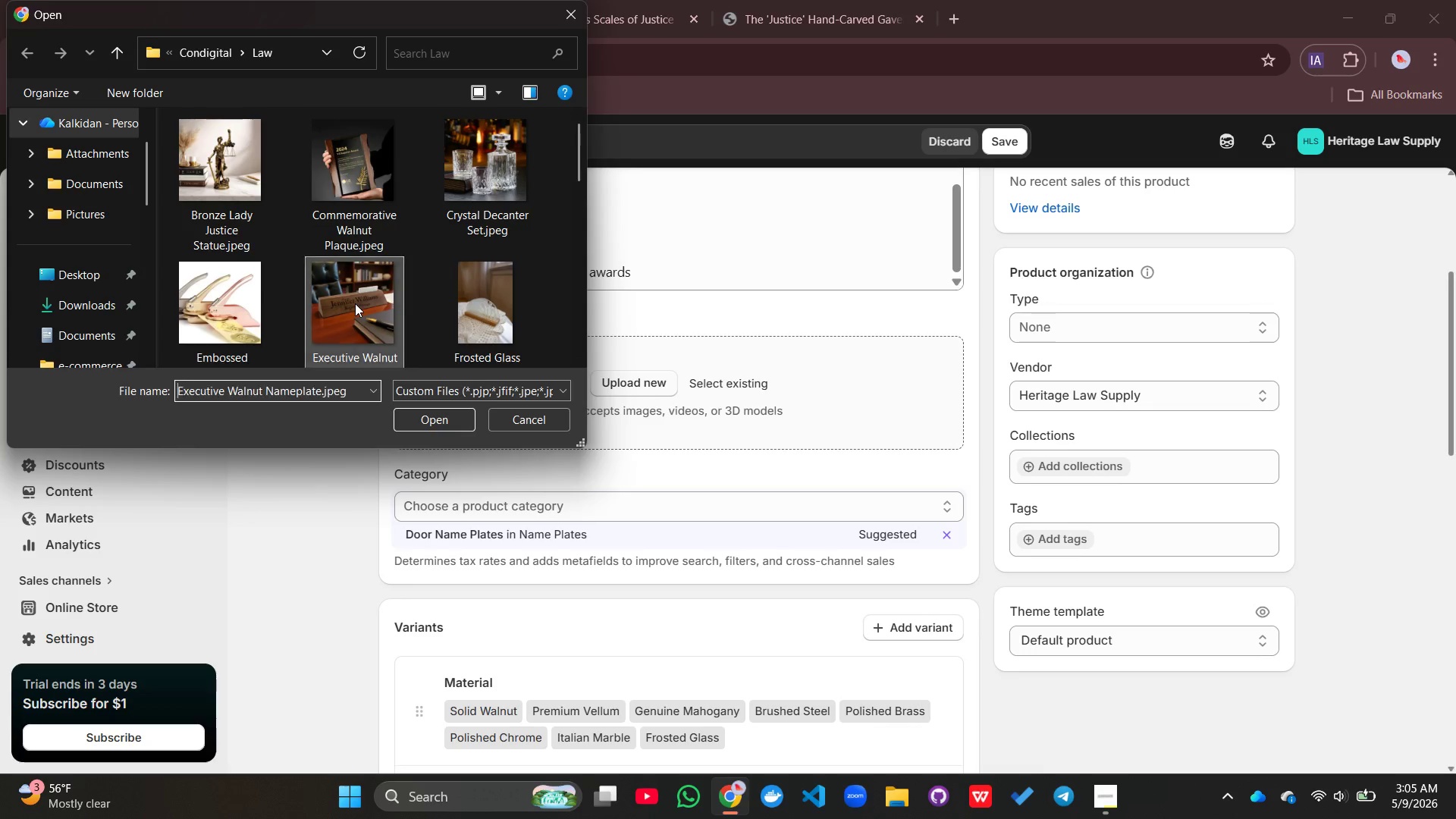 
left_click([355, 303])
 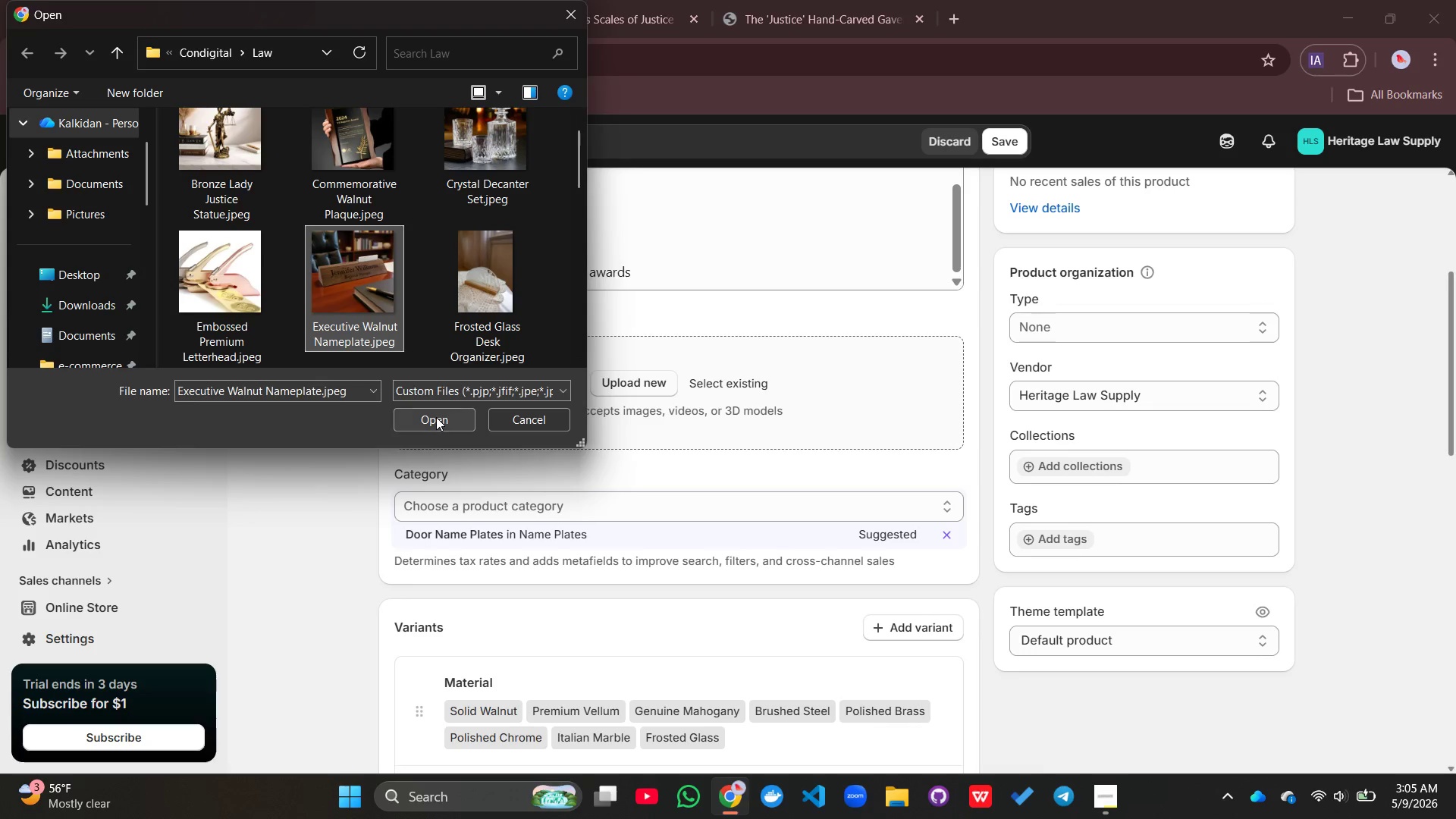 
left_click([436, 417])
 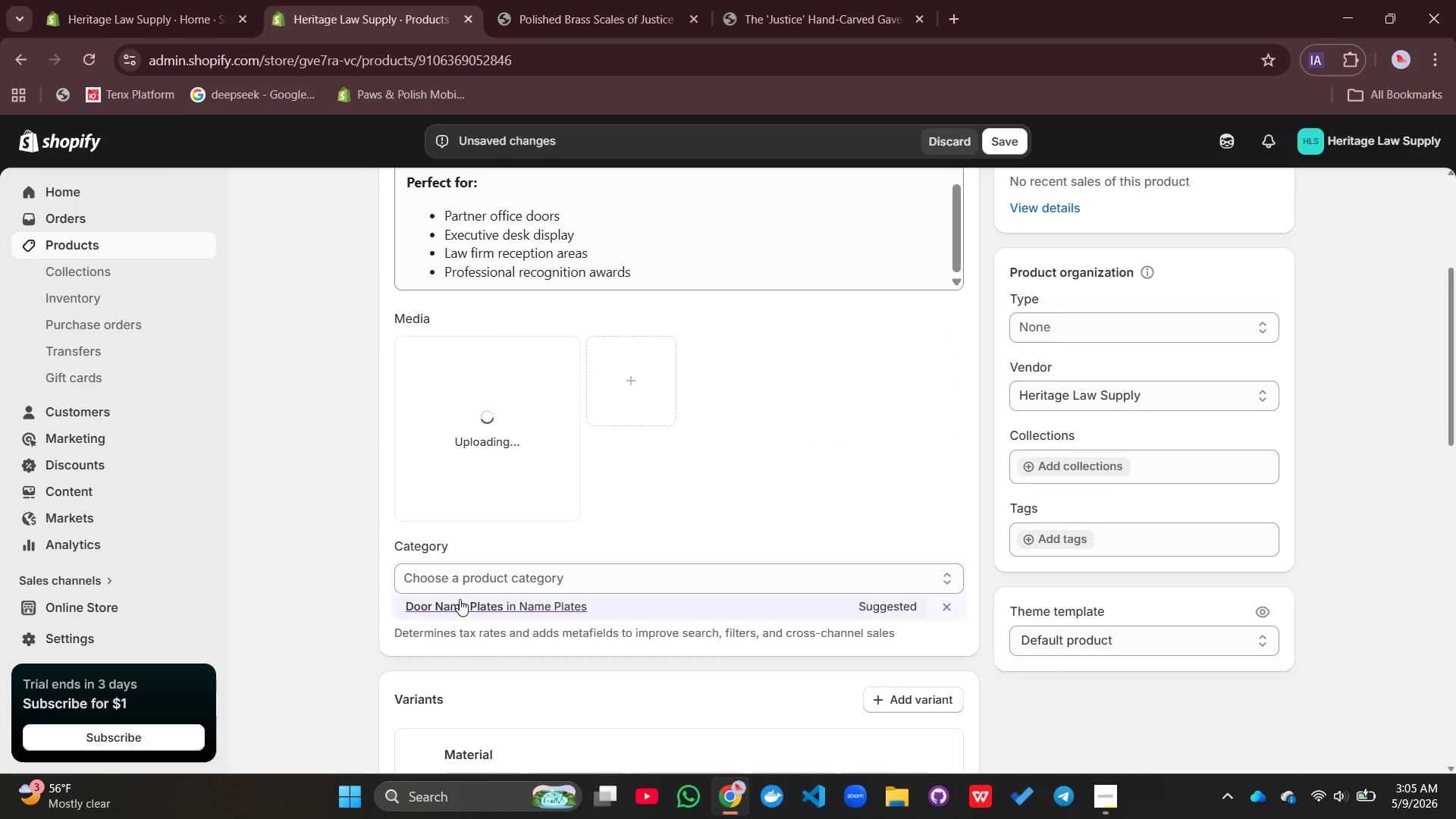 
left_click([460, 599])
 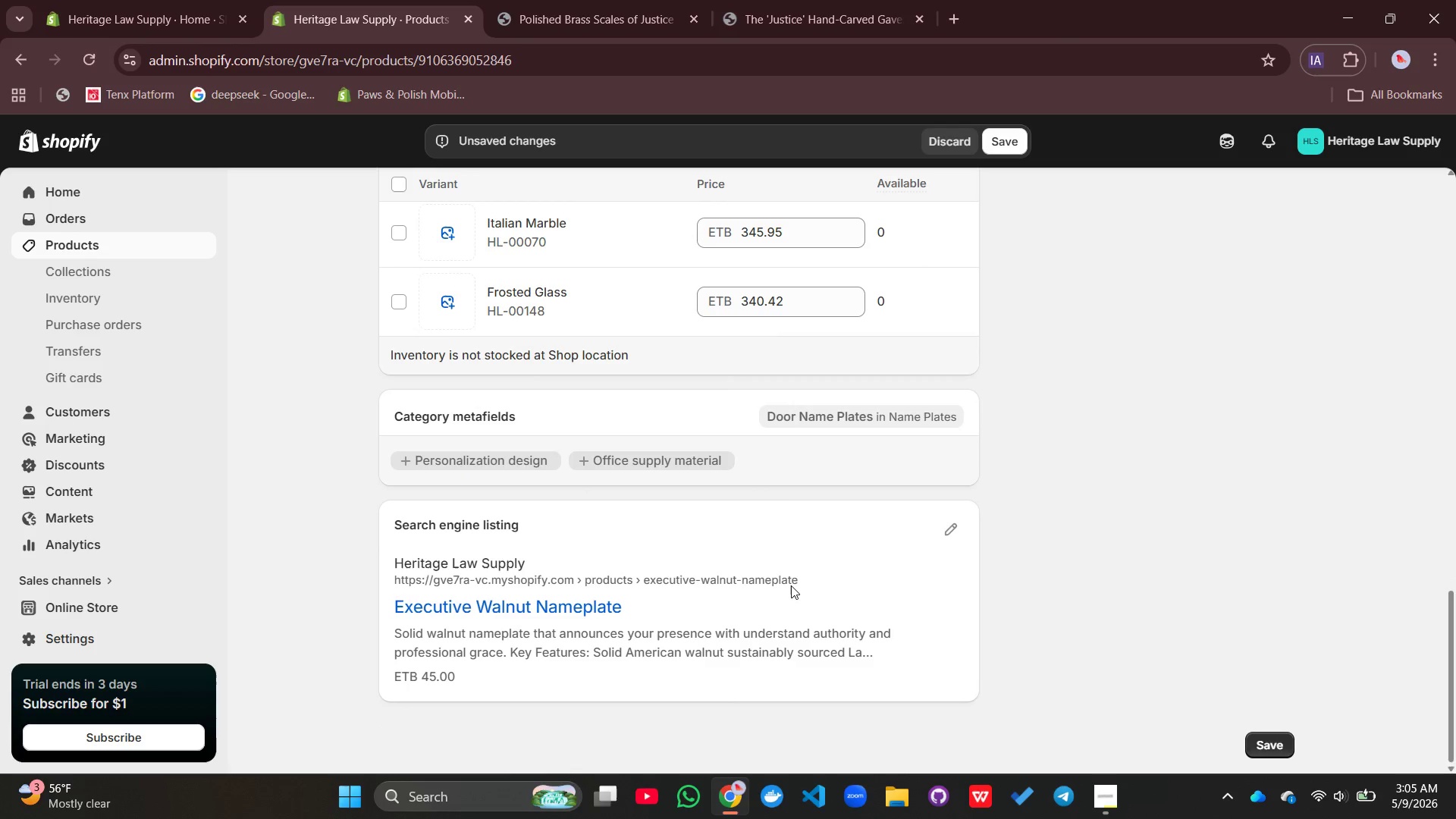 
wait(5.08)
 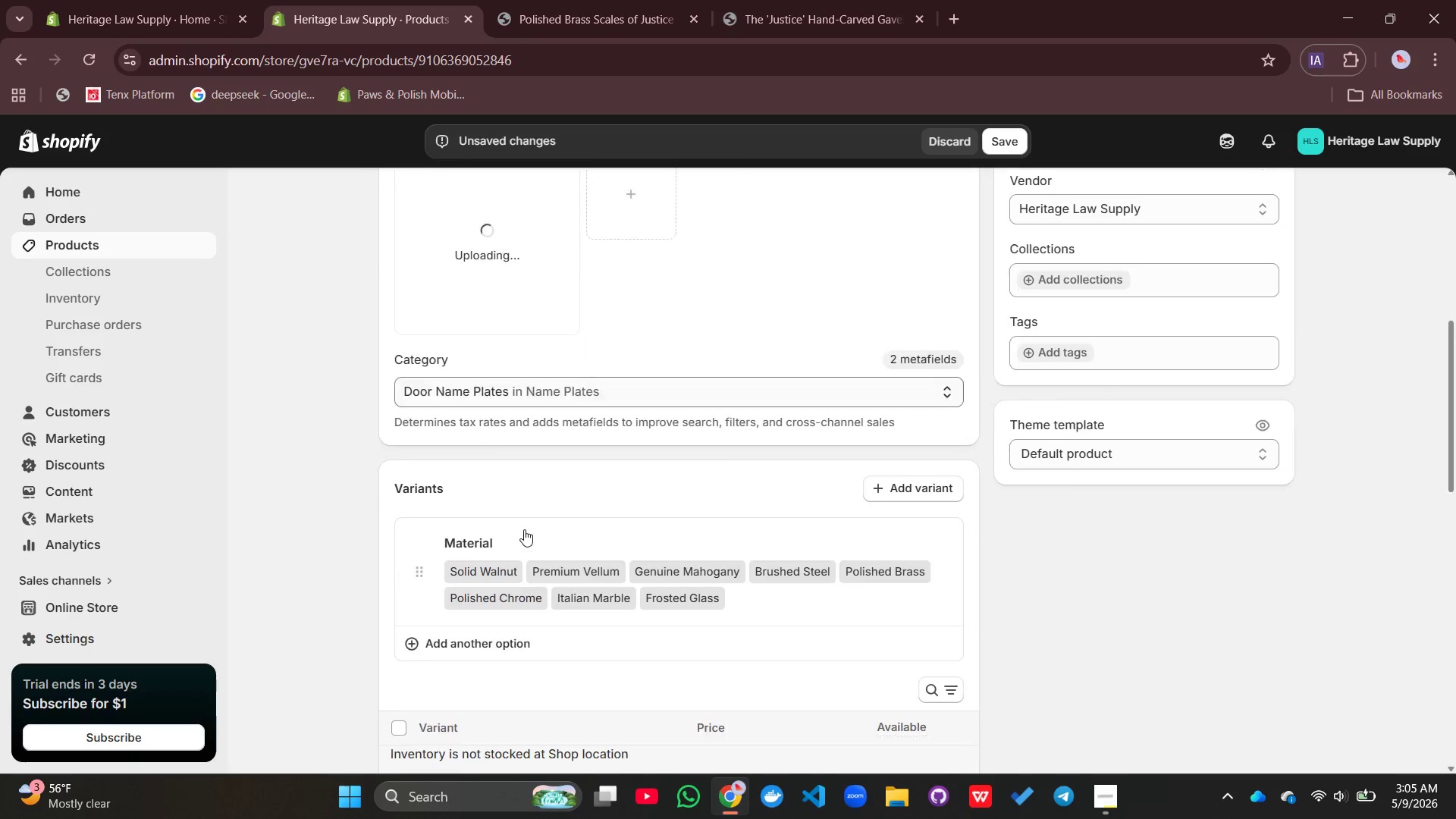 
left_click([942, 530])
 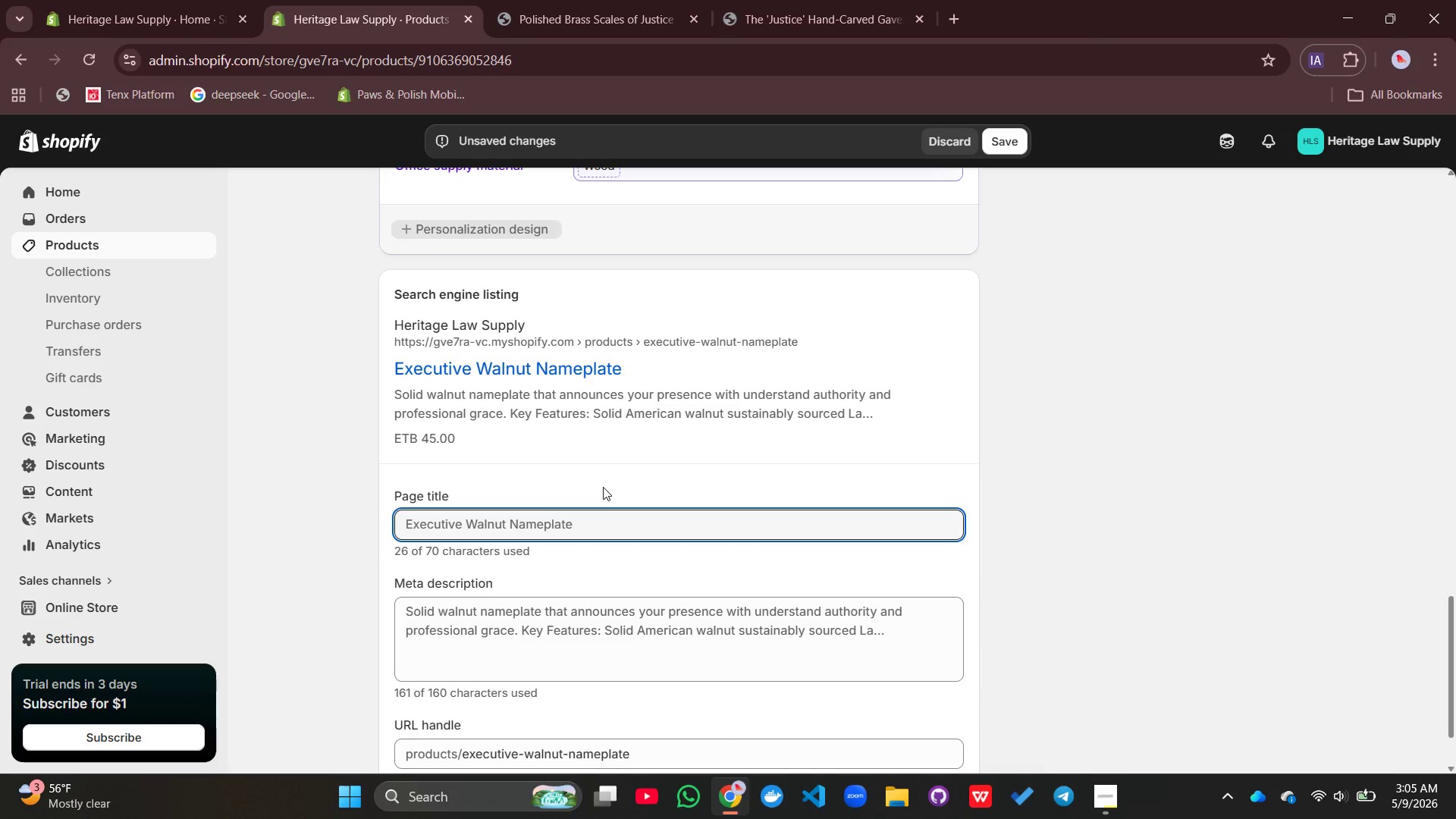 
left_click([603, 520])
 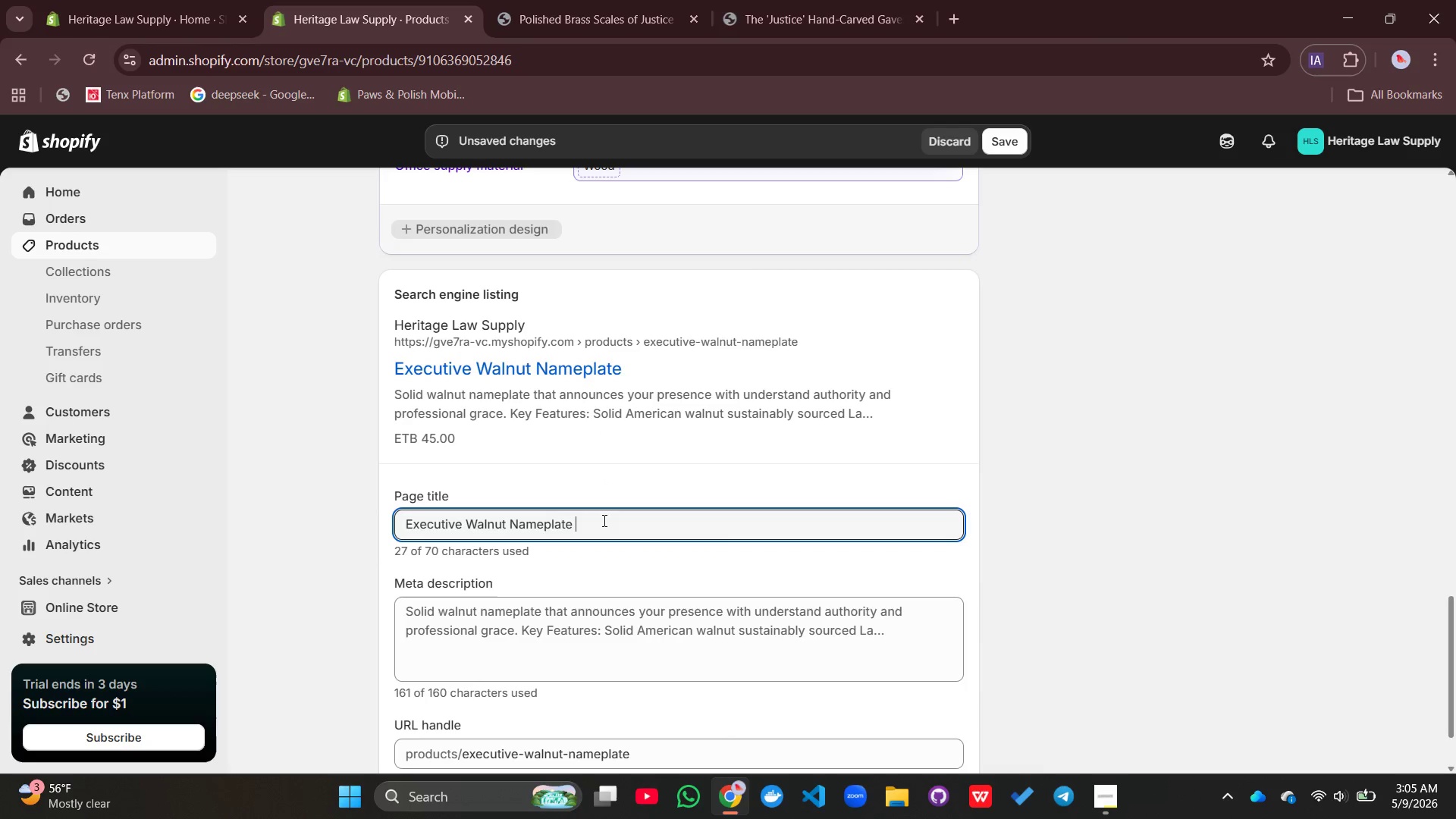 
key(Space)
 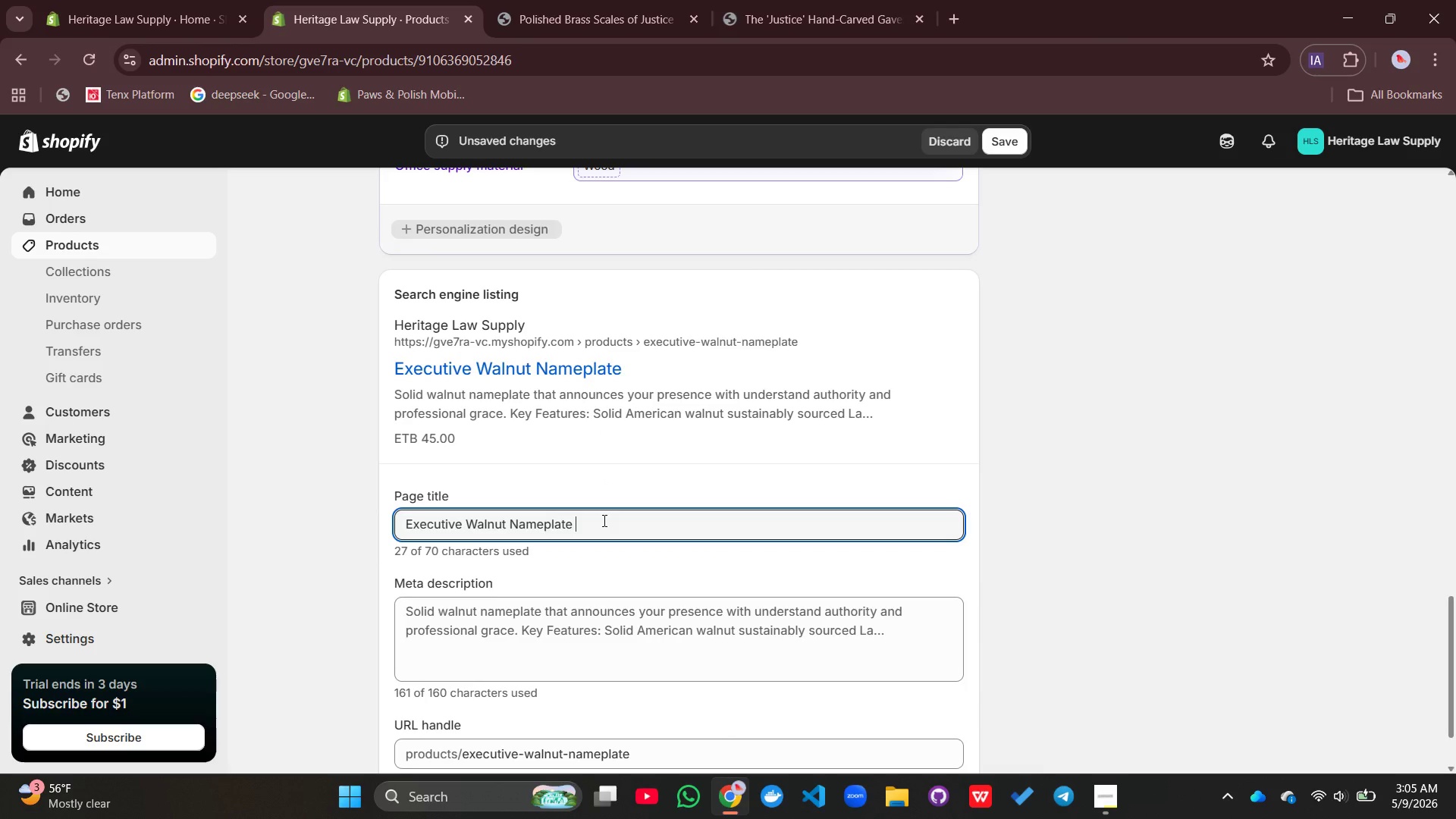 
key(Shift+Backslash)
 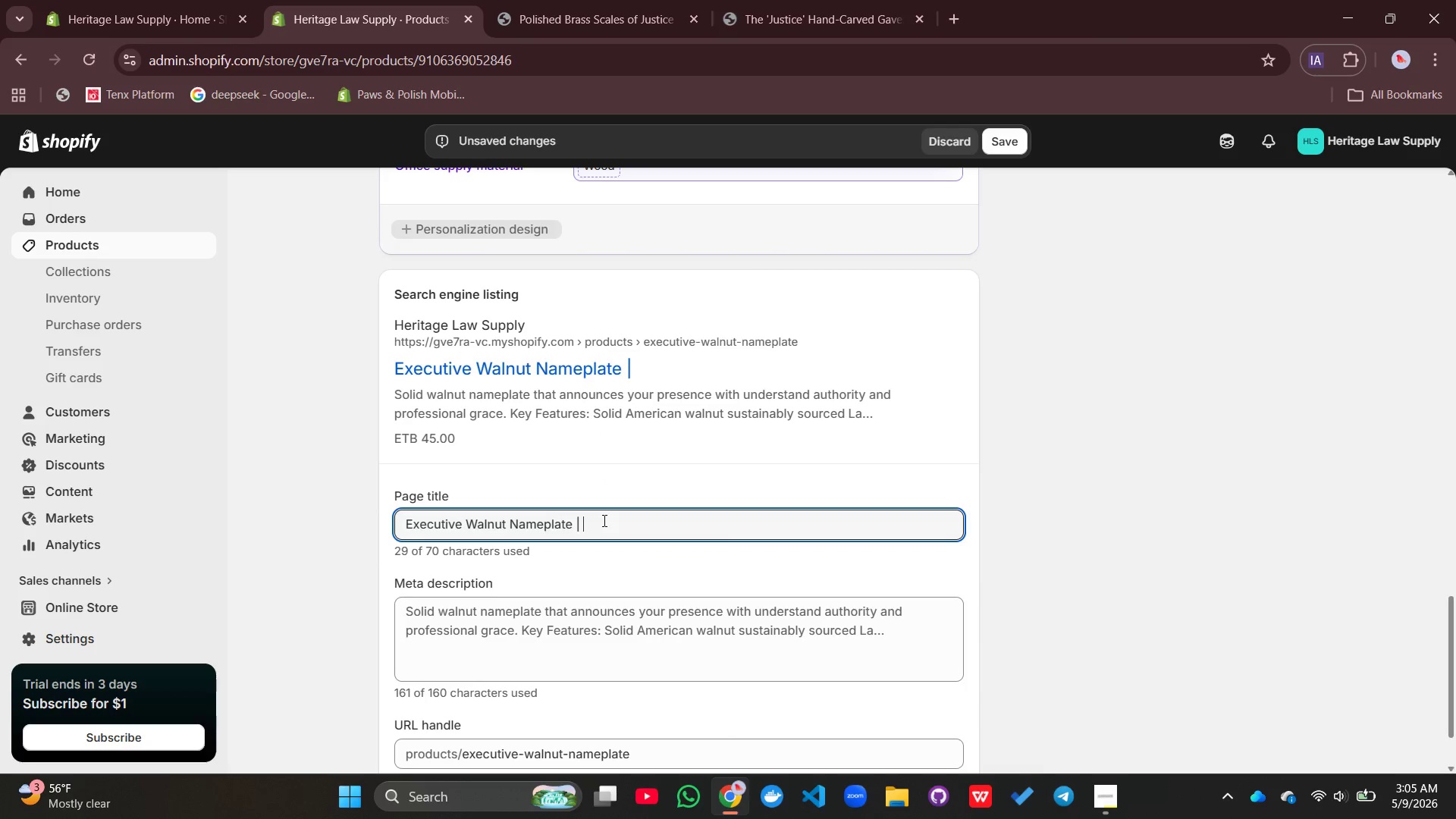 
key(Space)
 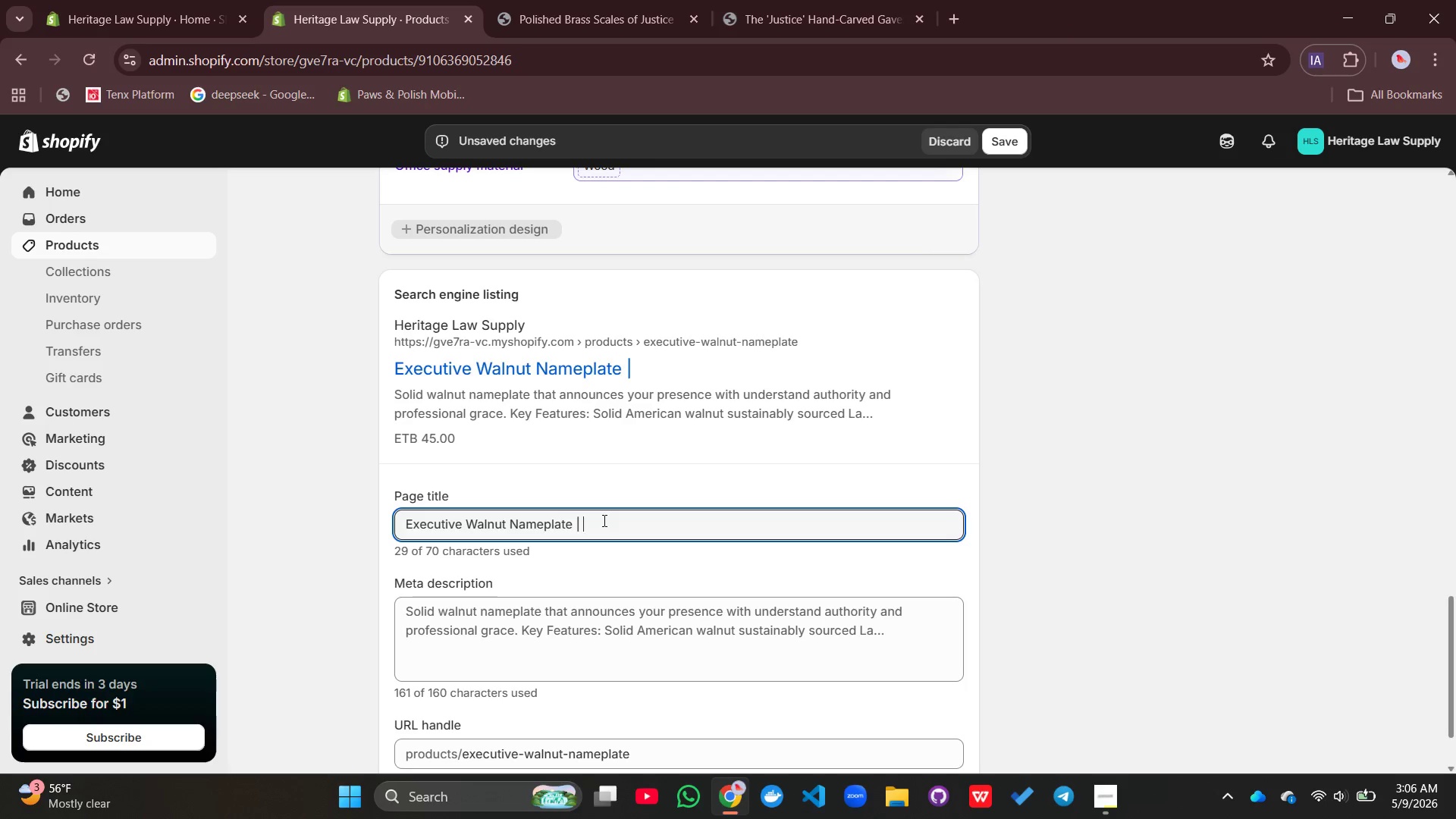 
wait(5.97)
 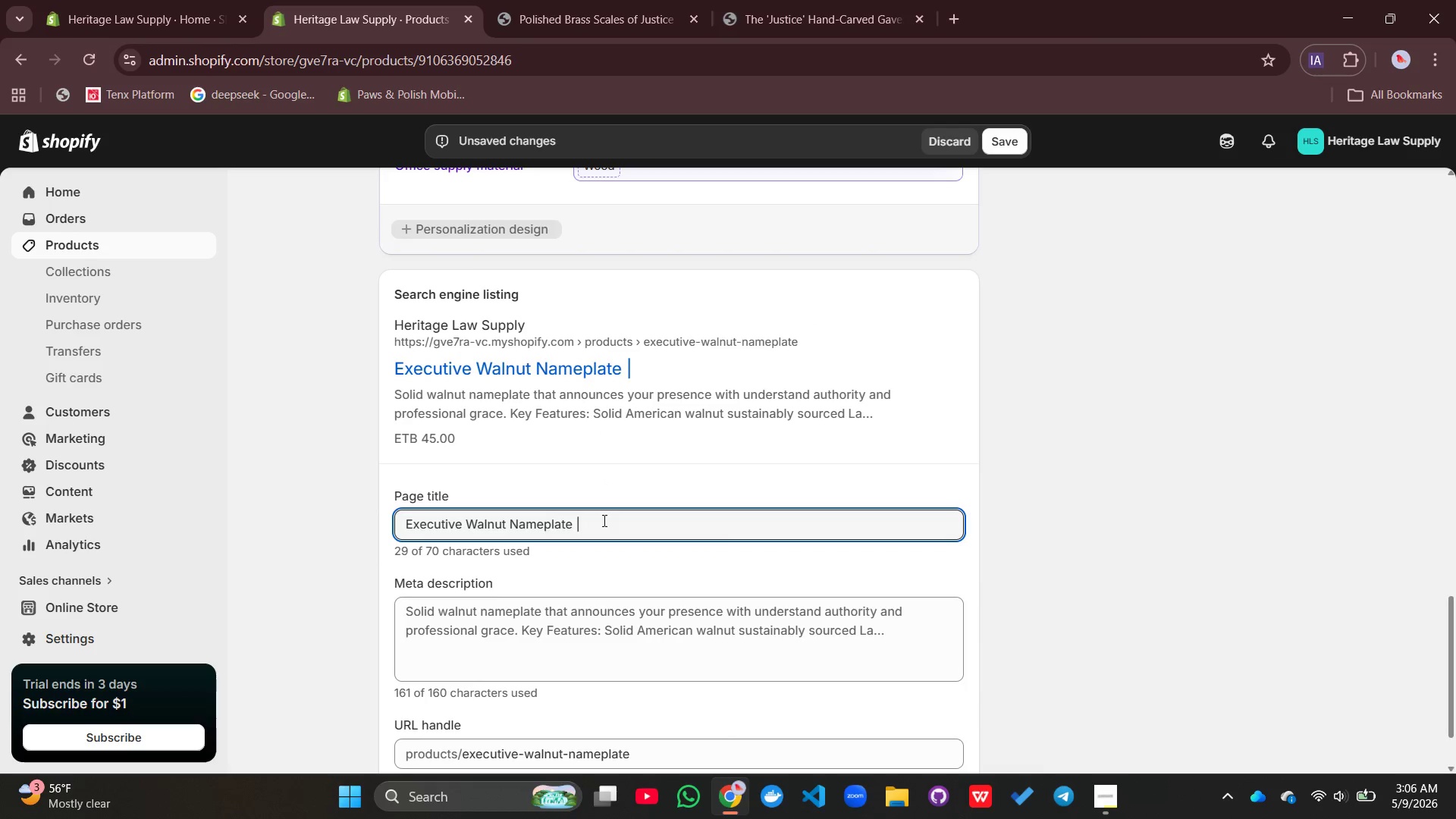 
type(Heritage Law supply)
 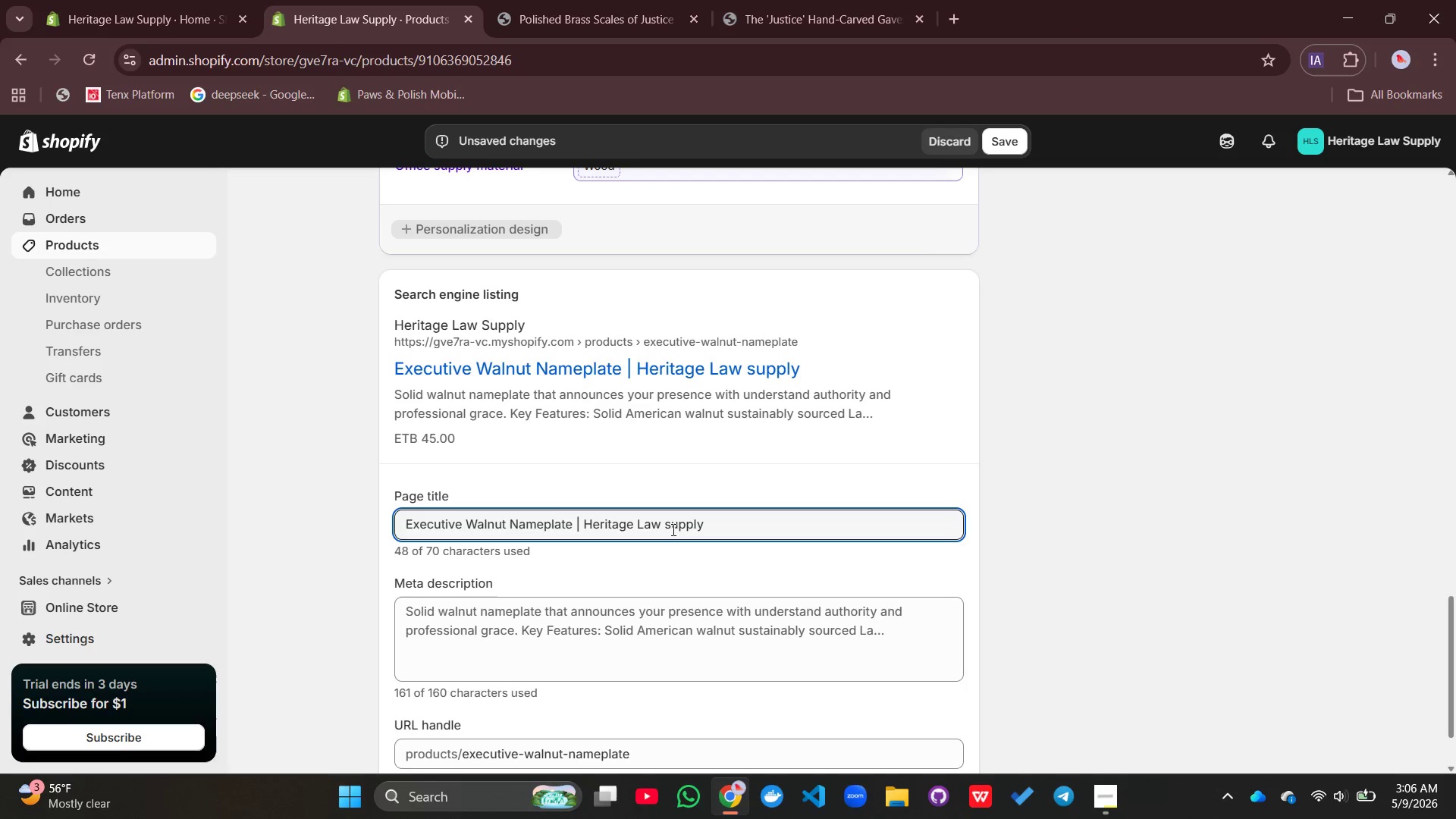 
left_click([672, 529])
 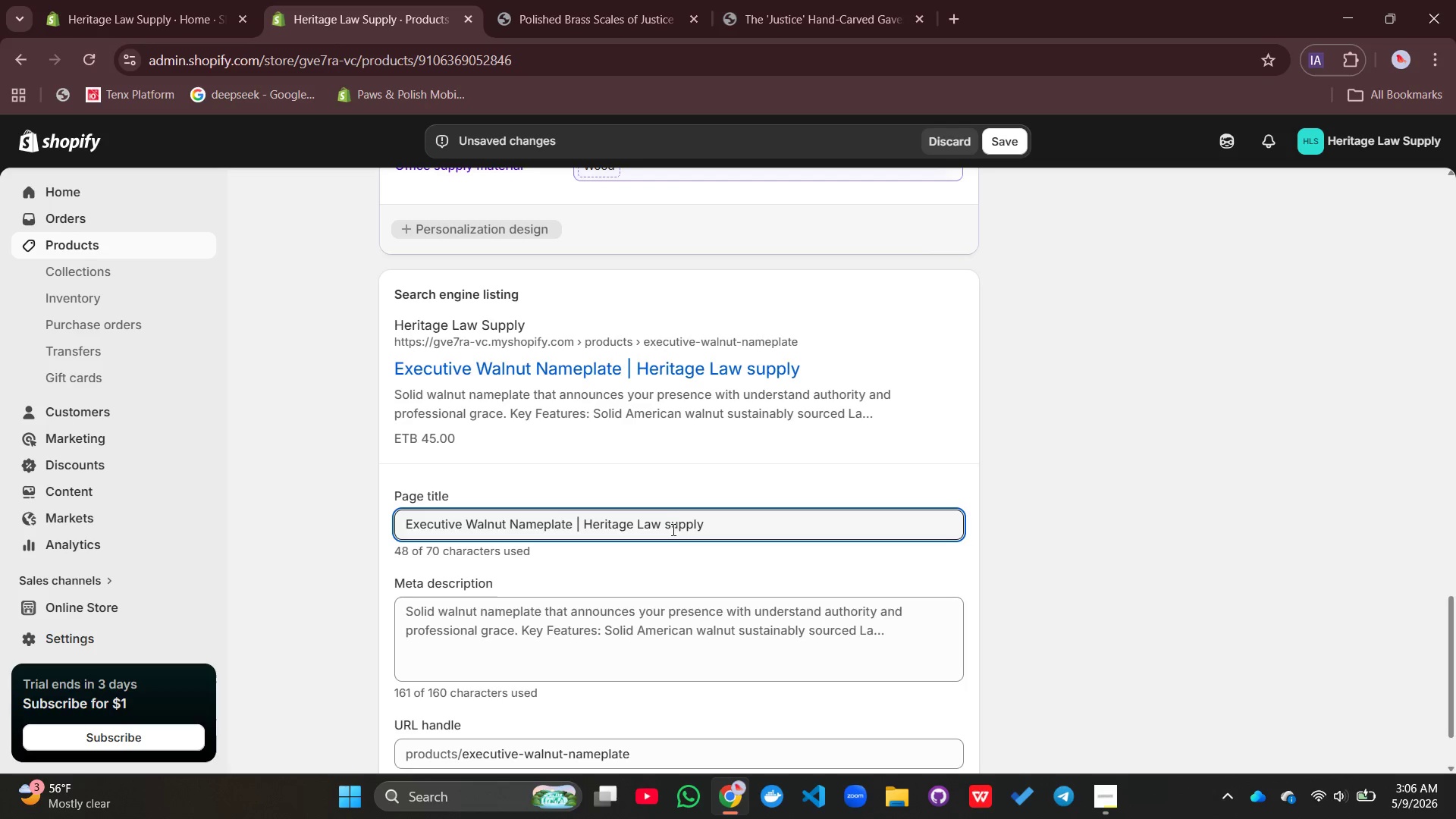 
key(Backspace)
 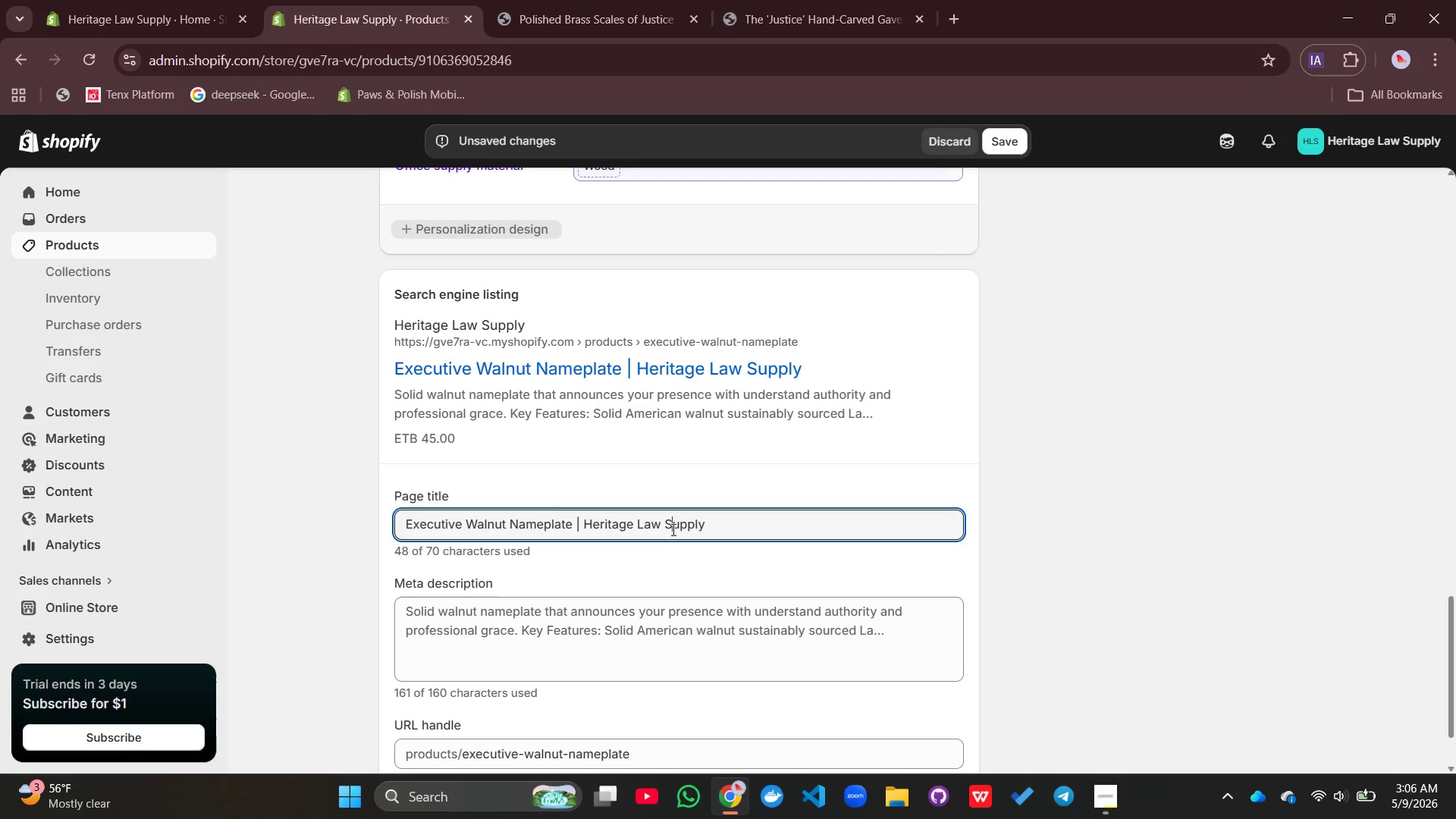 
key(Shift+S)
 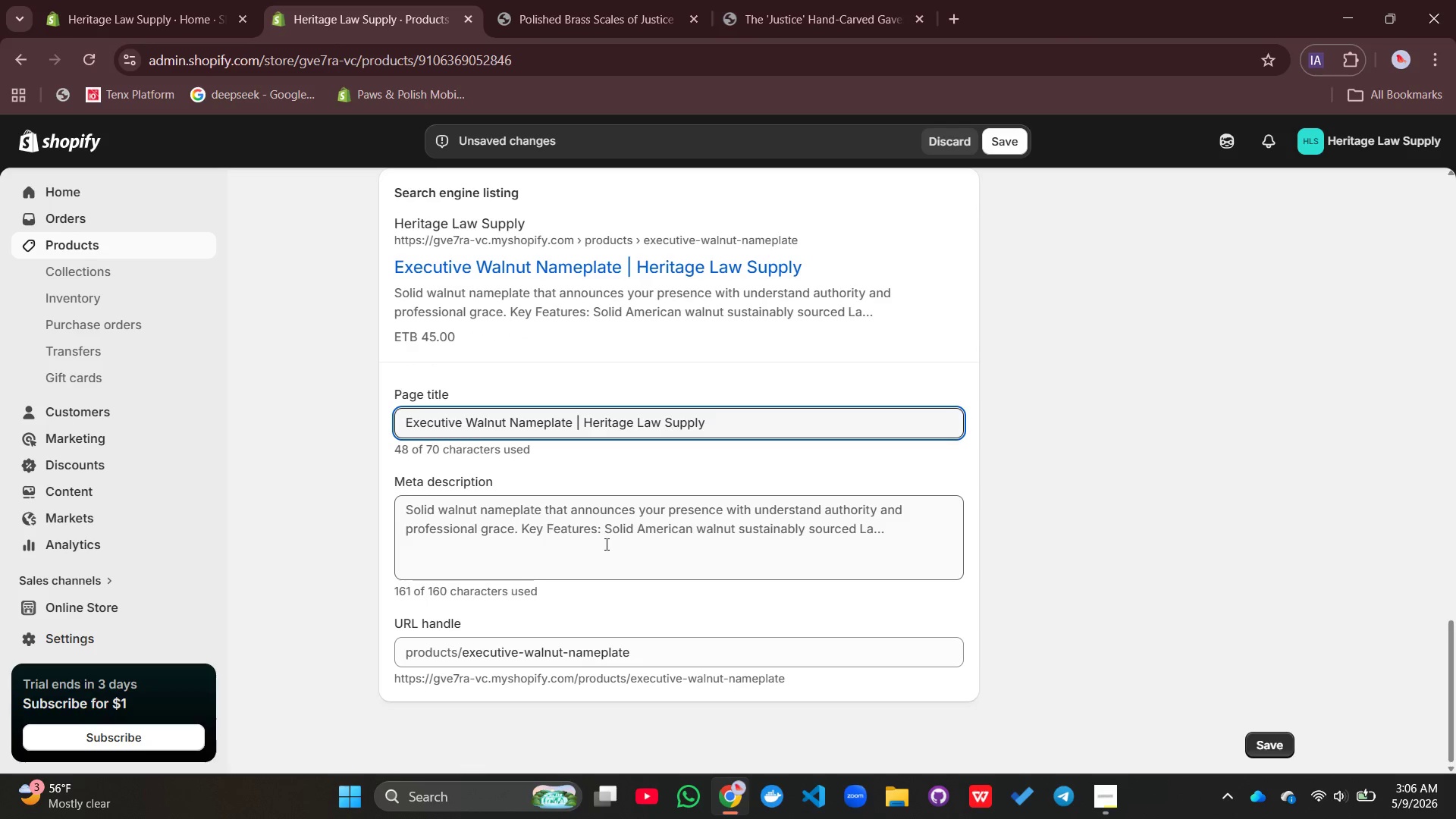 
left_click([605, 544])
 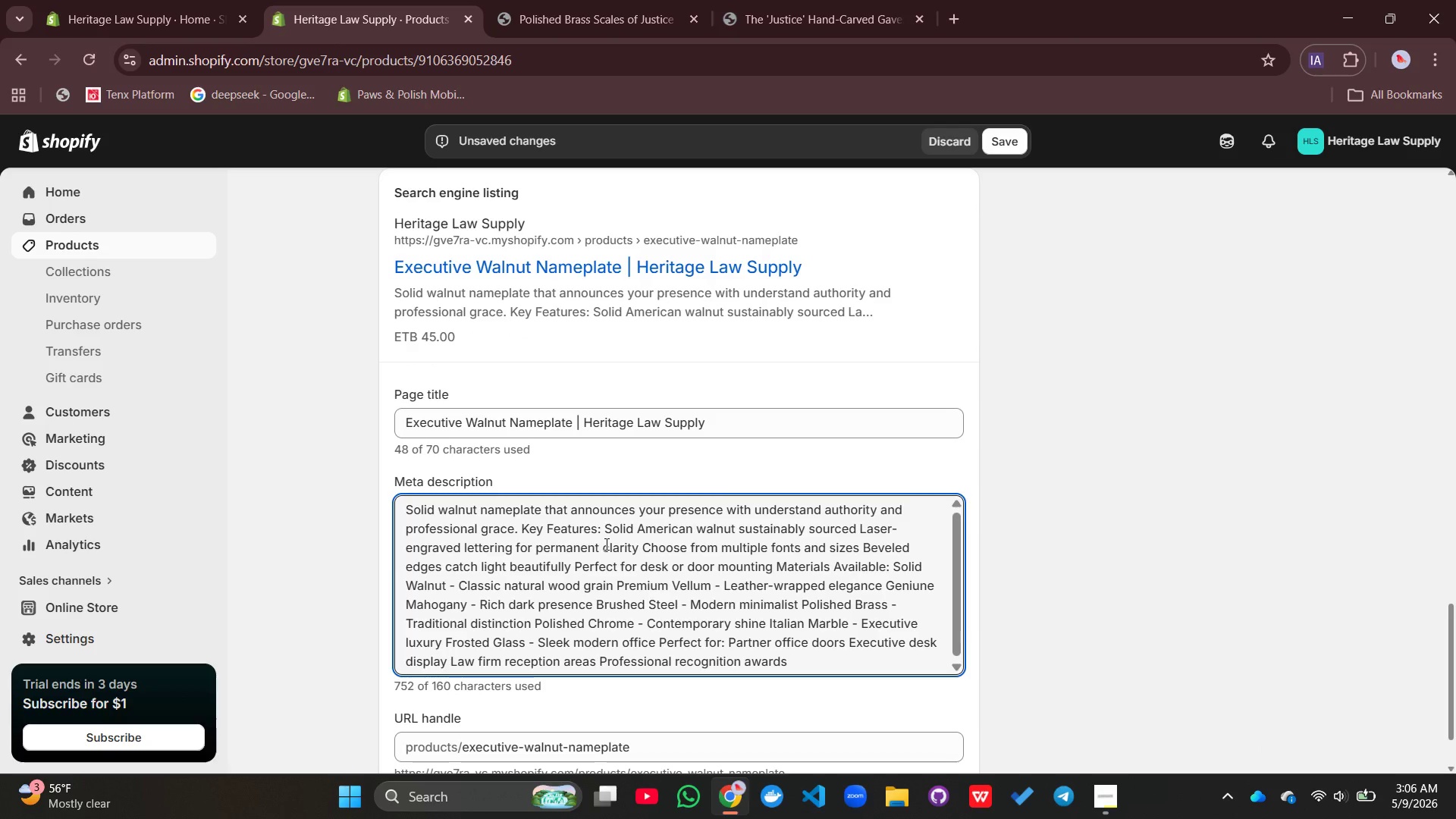 
key(Shift+A)
 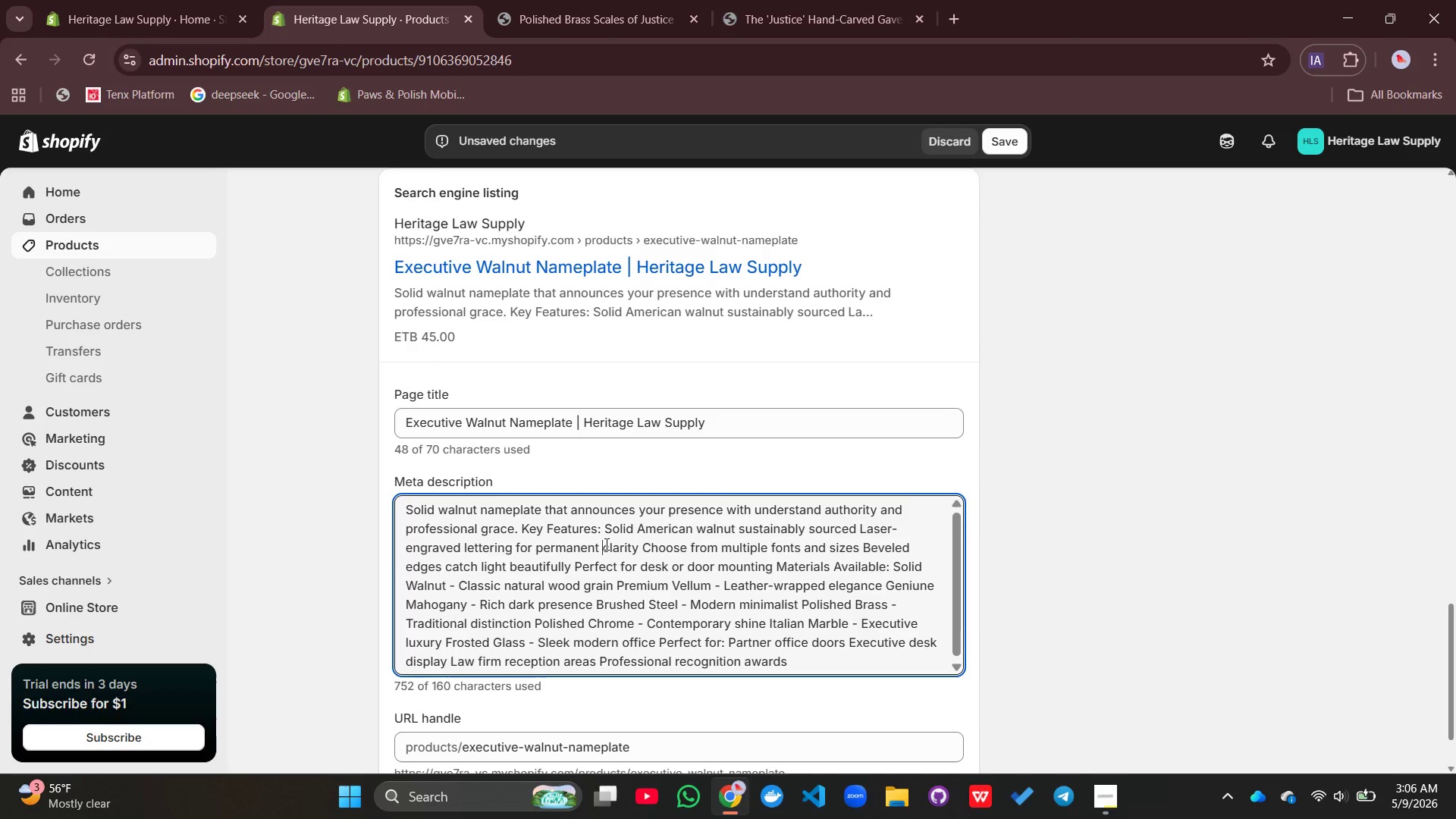 
key(Backspace)
 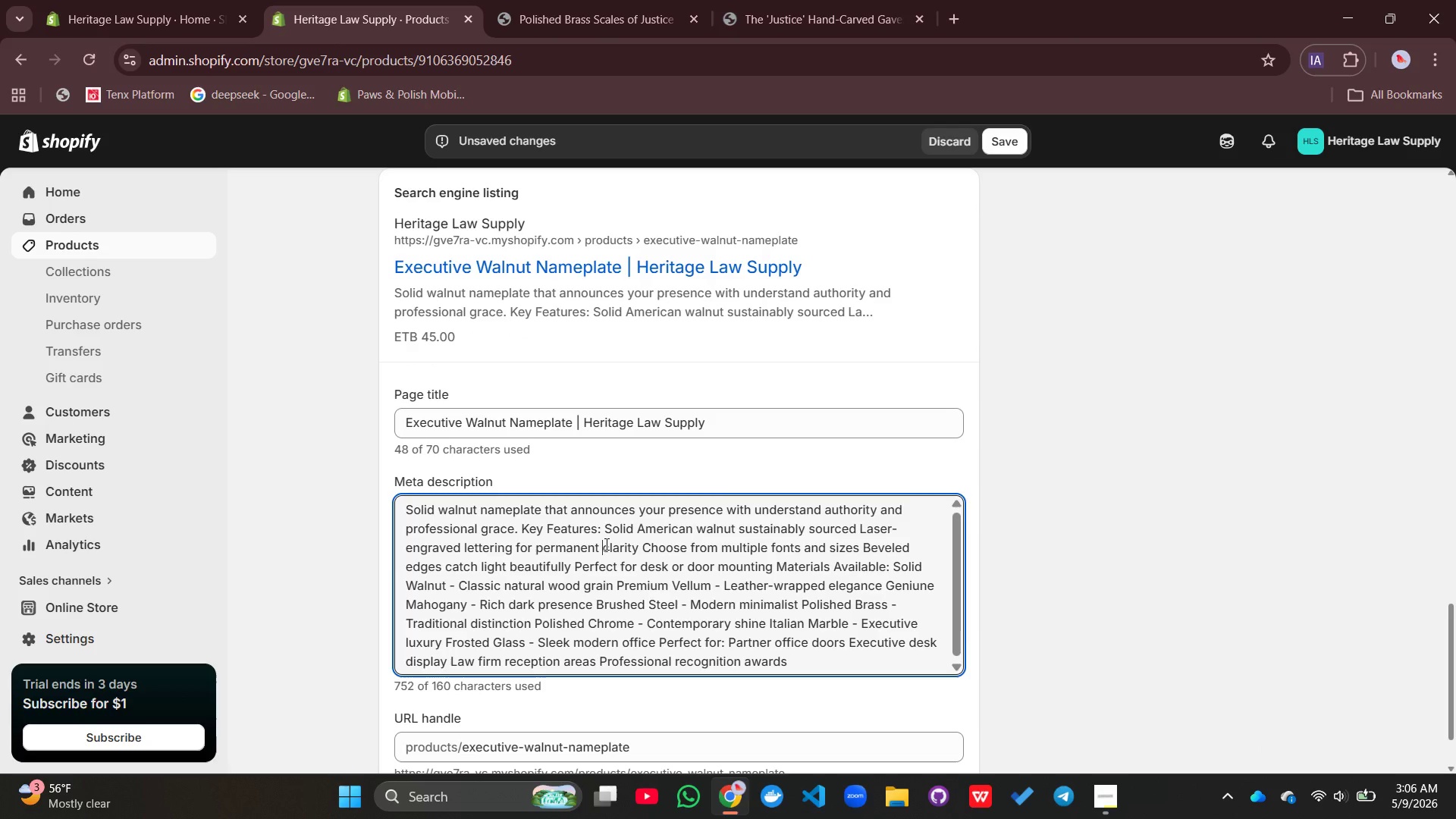 
key(Control+A)
 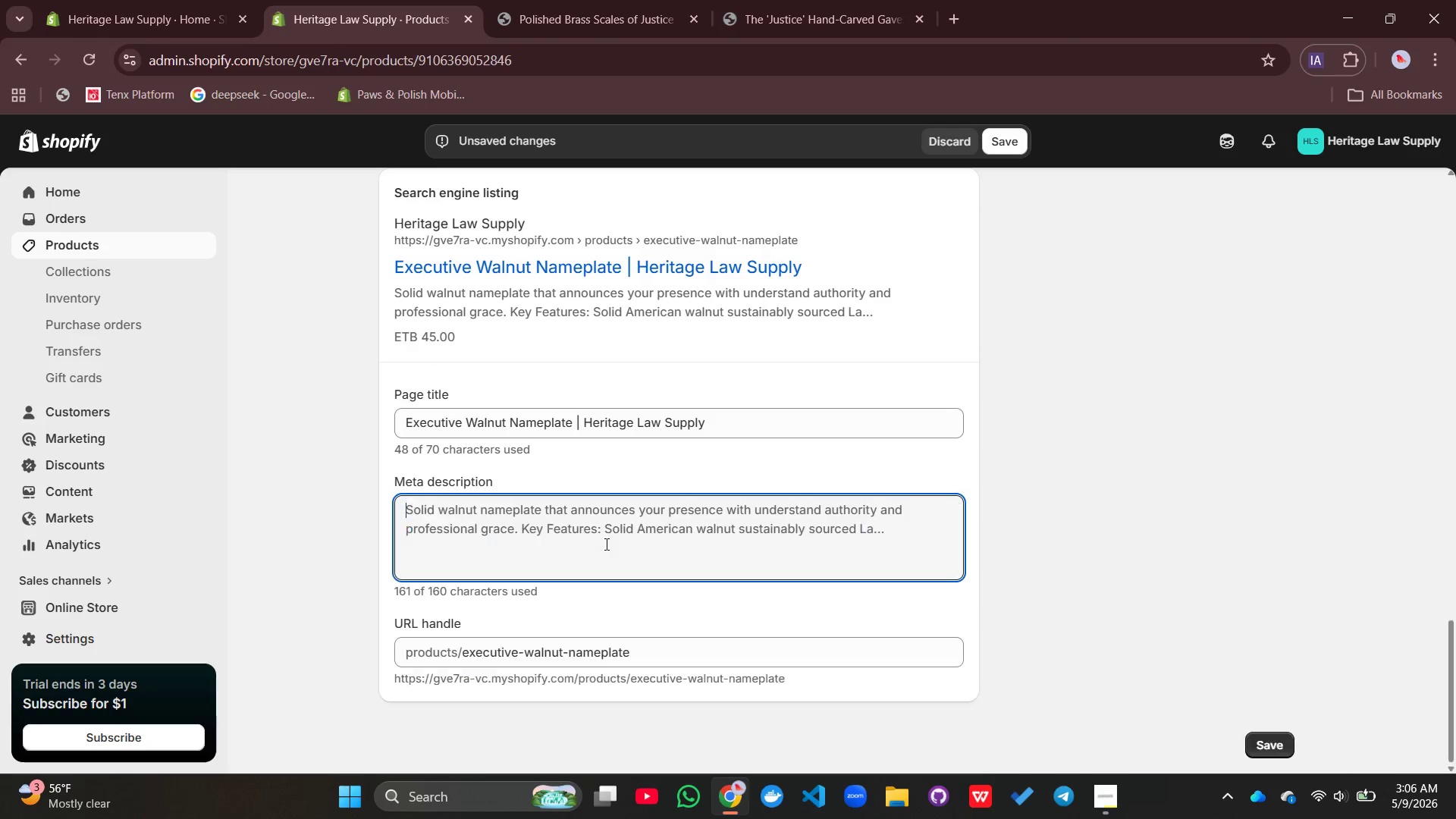 
key(Backspace)
type(Solid walnut)
key(Backspace)
type(t nameplate for atton)
 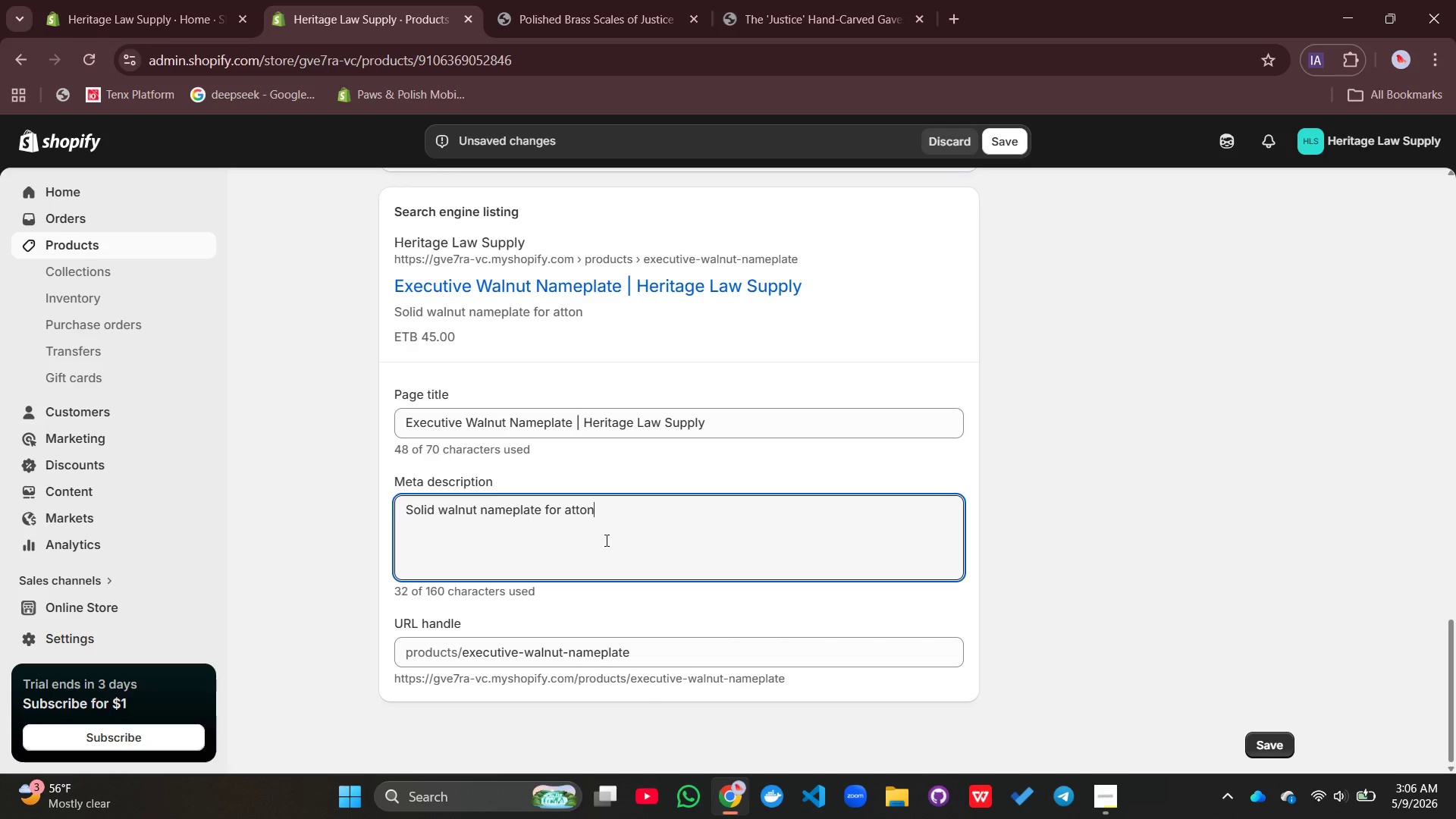 
left_click([605, 540])
 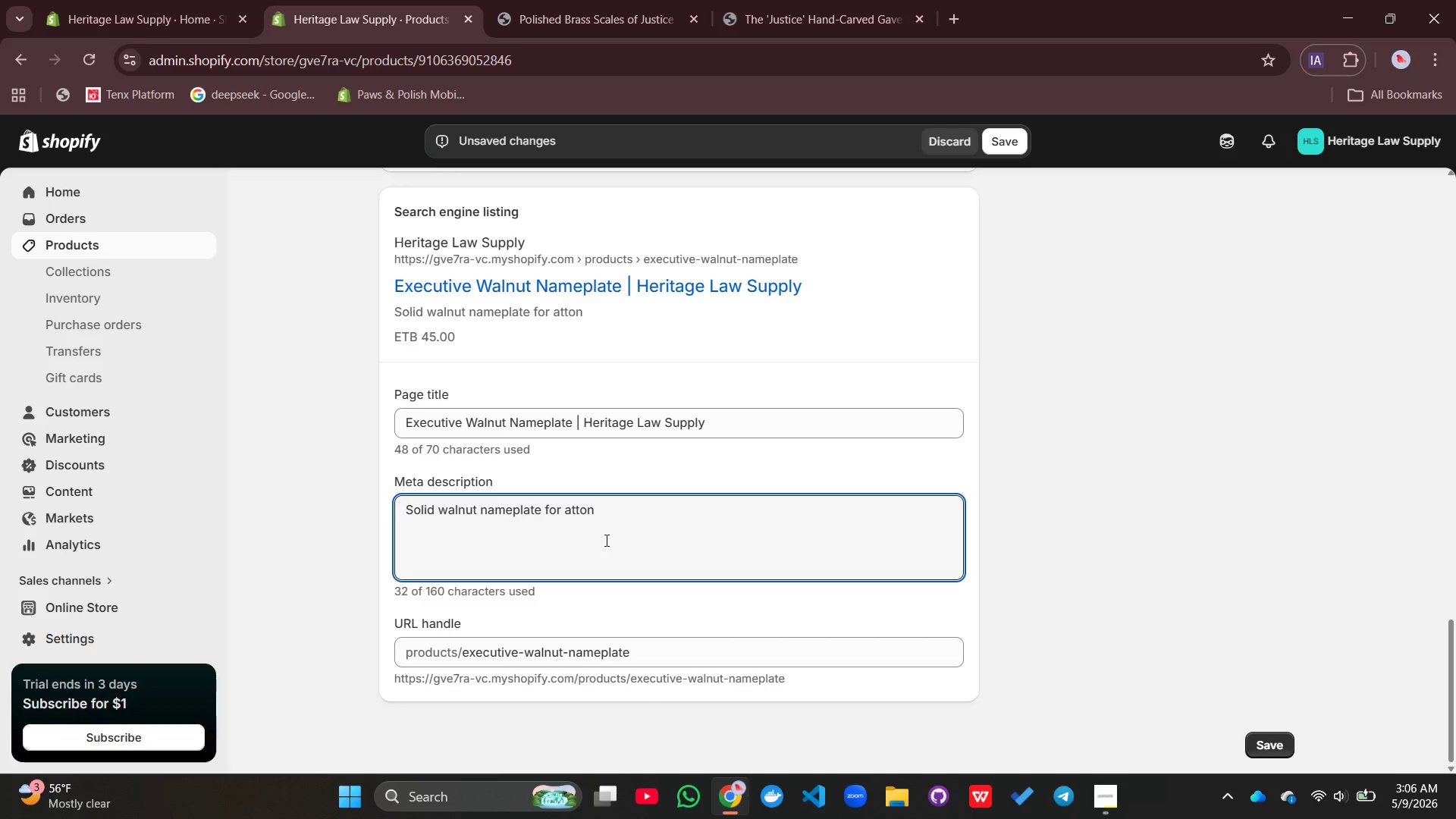 
type(e)
key(Backspace)
key(Backspace)
key(Backspace)
key(Backspace)
type(ro)
key(Backspace)
key(Backspace)
type(torneys and judges. Laser-engraved professiona;)
key(Backspace)
type(l desk )
 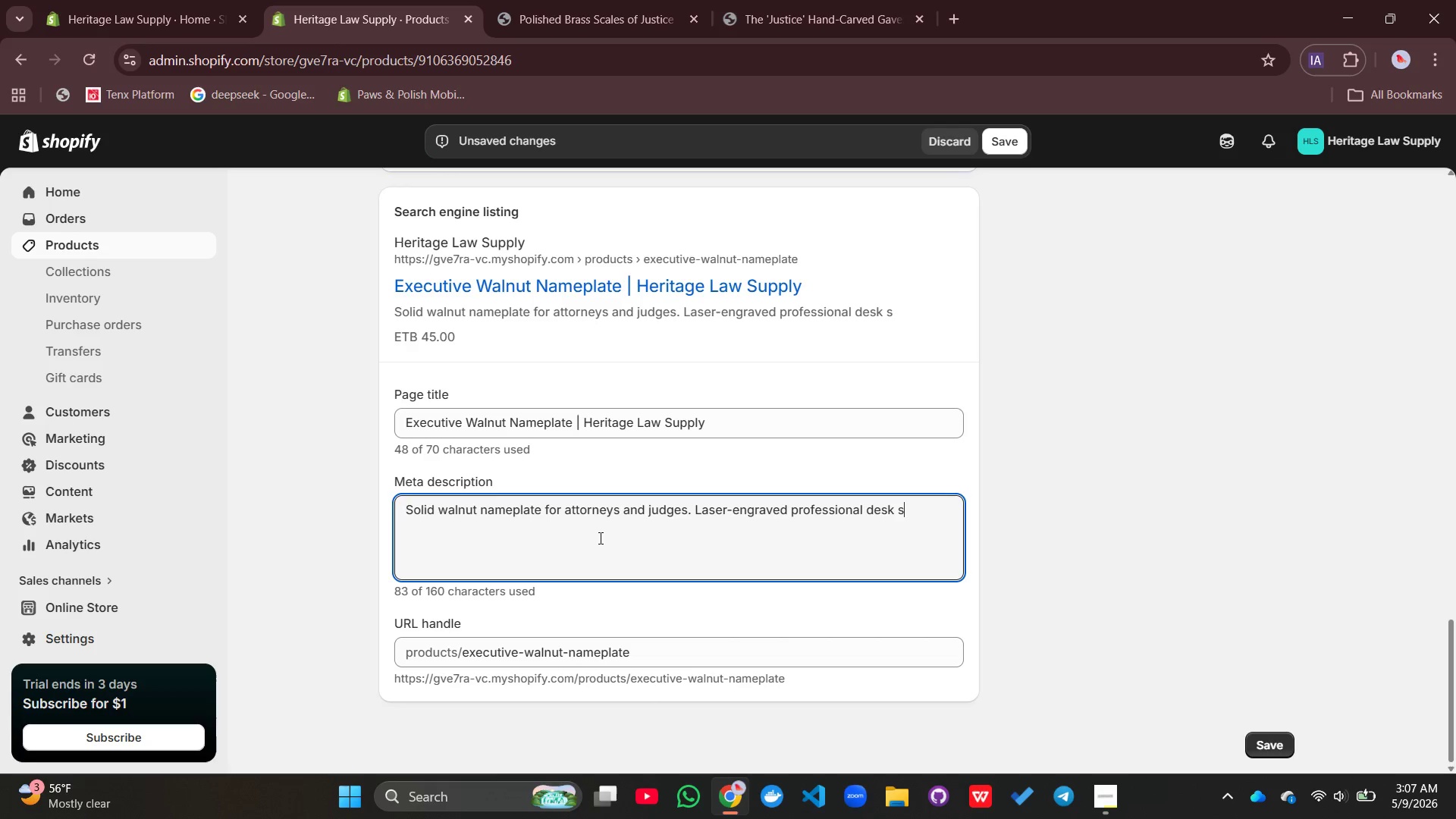 
type(sign. Mutiple material oprio)
key(Backspace)
key(Backspace)
key(Backspace)
type(tions aa)
key(Backspace)
type(vailab;e)
key(Backspace)
key(Backspace)
type(le.)
 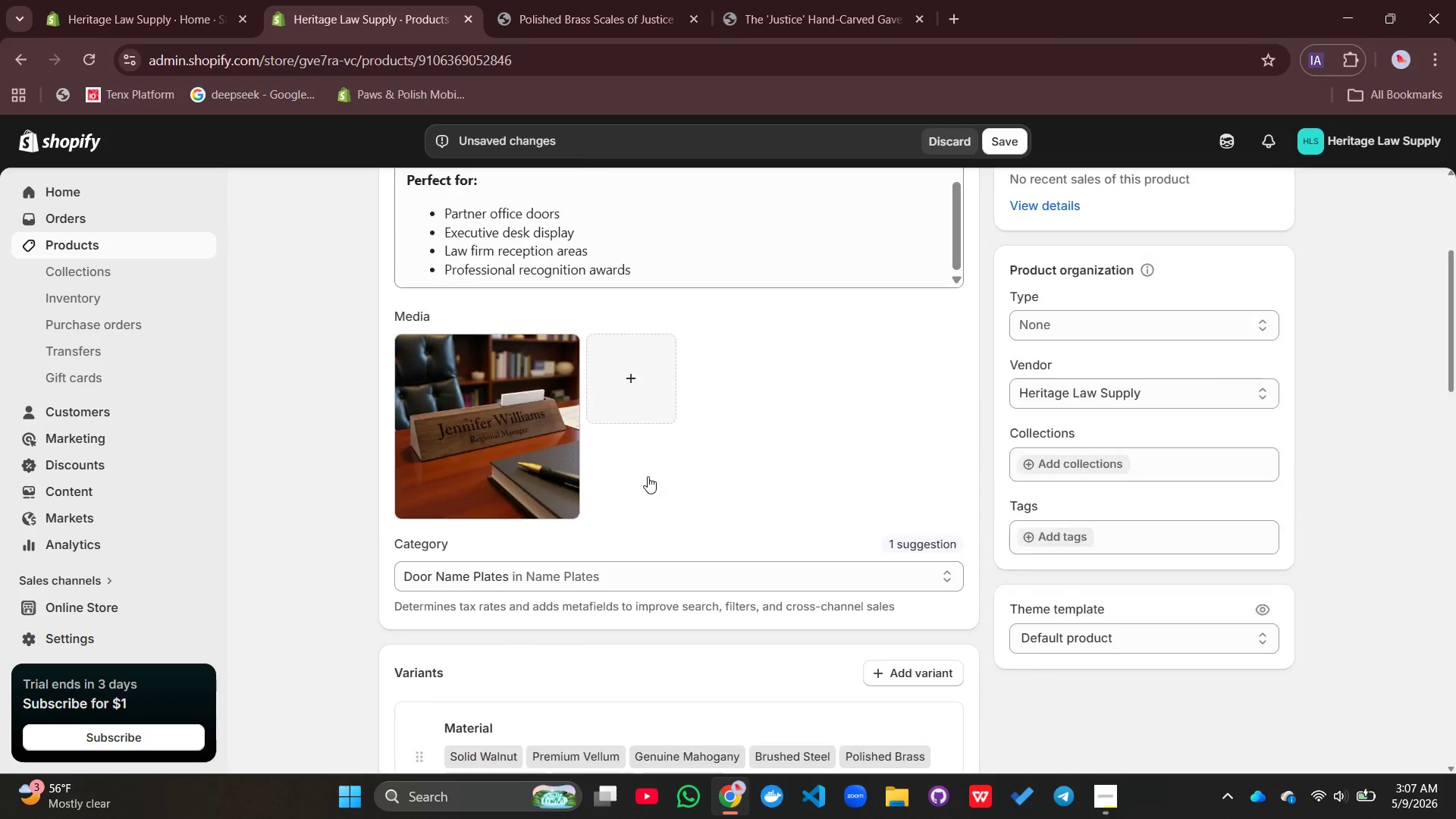 
wait(7.36)
 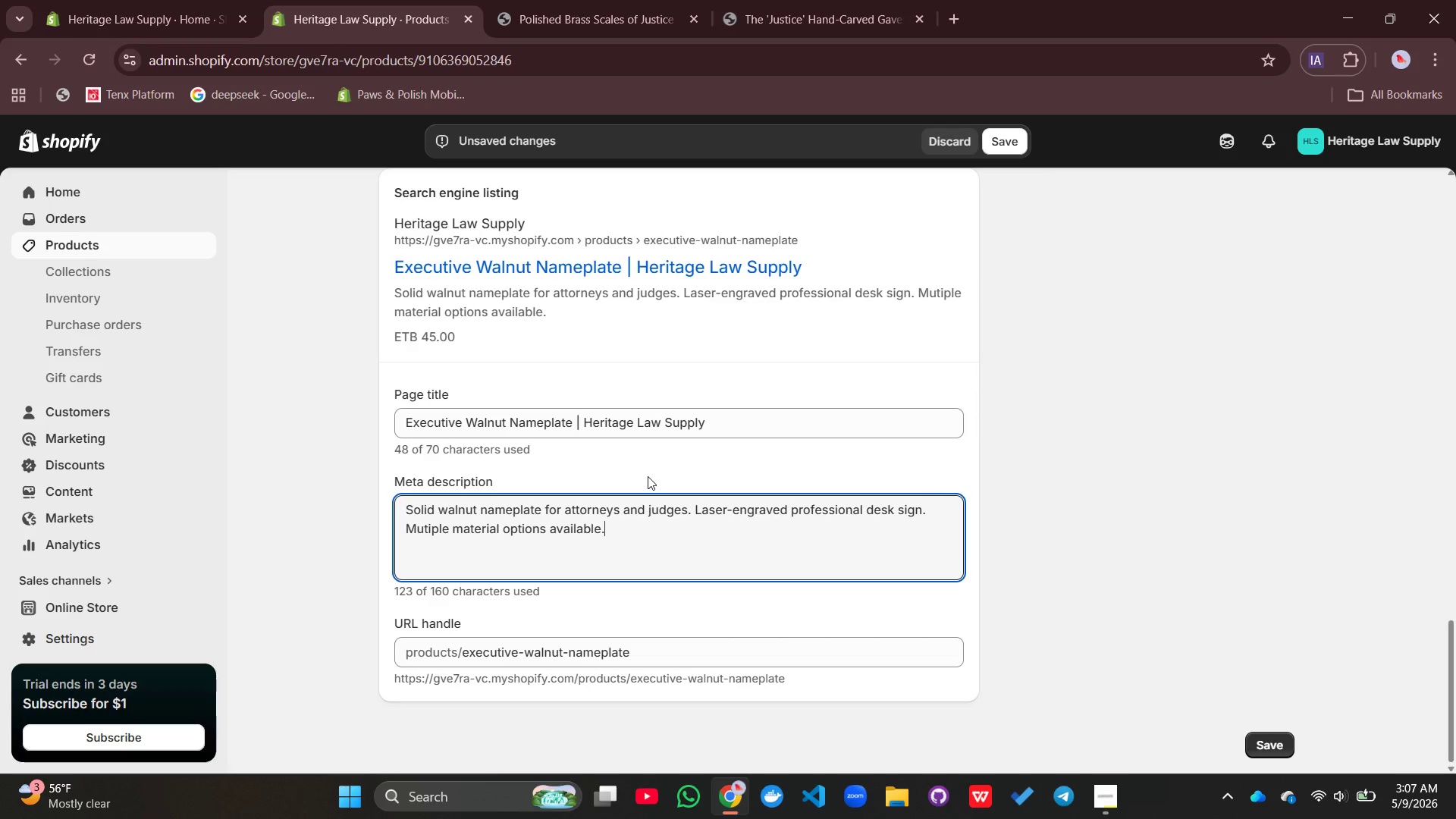 
left_click([1060, 359])
 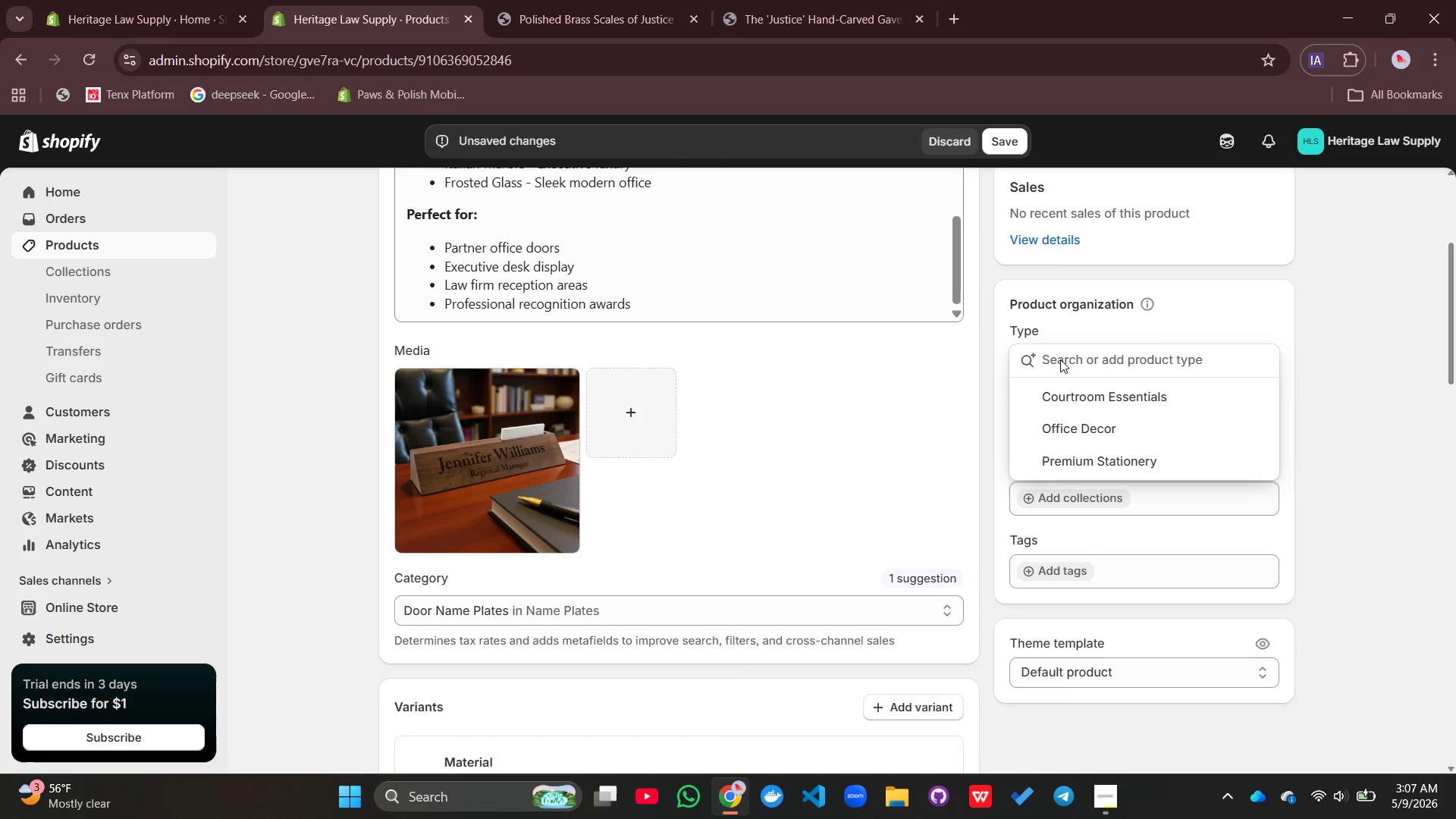 
type(Desk Accessories)
 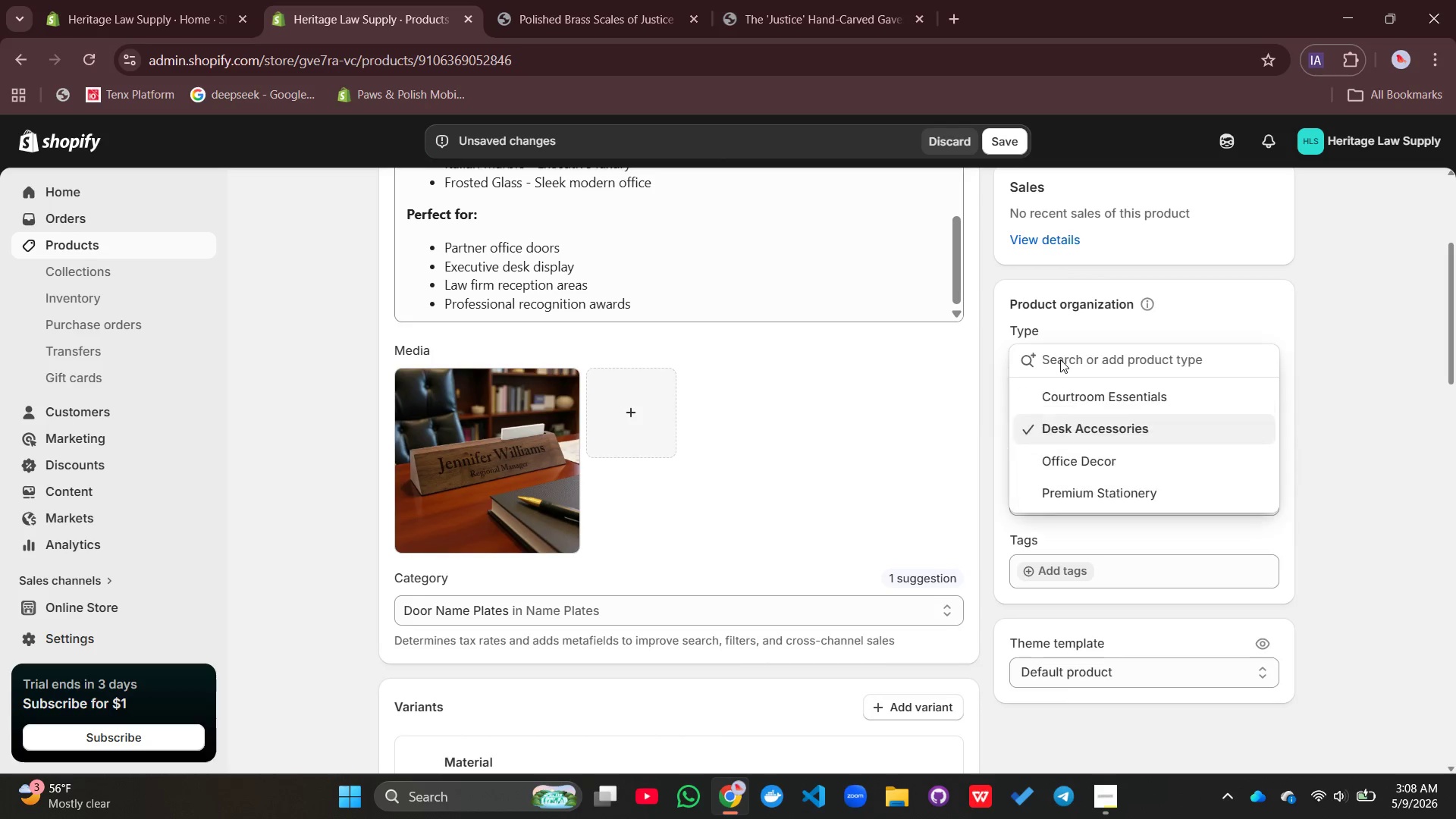 
key(Enter)
 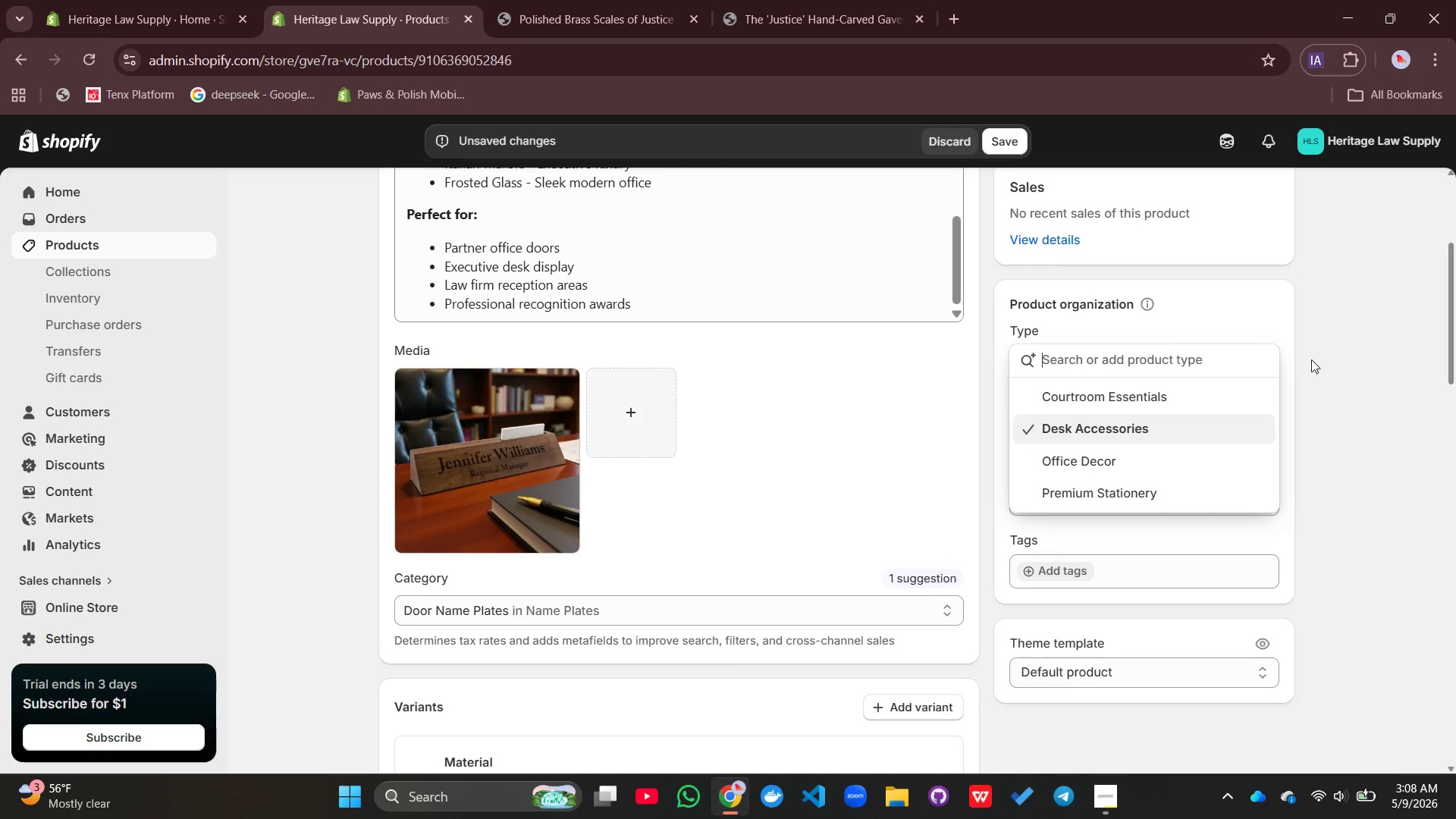 
left_click([1315, 369])
 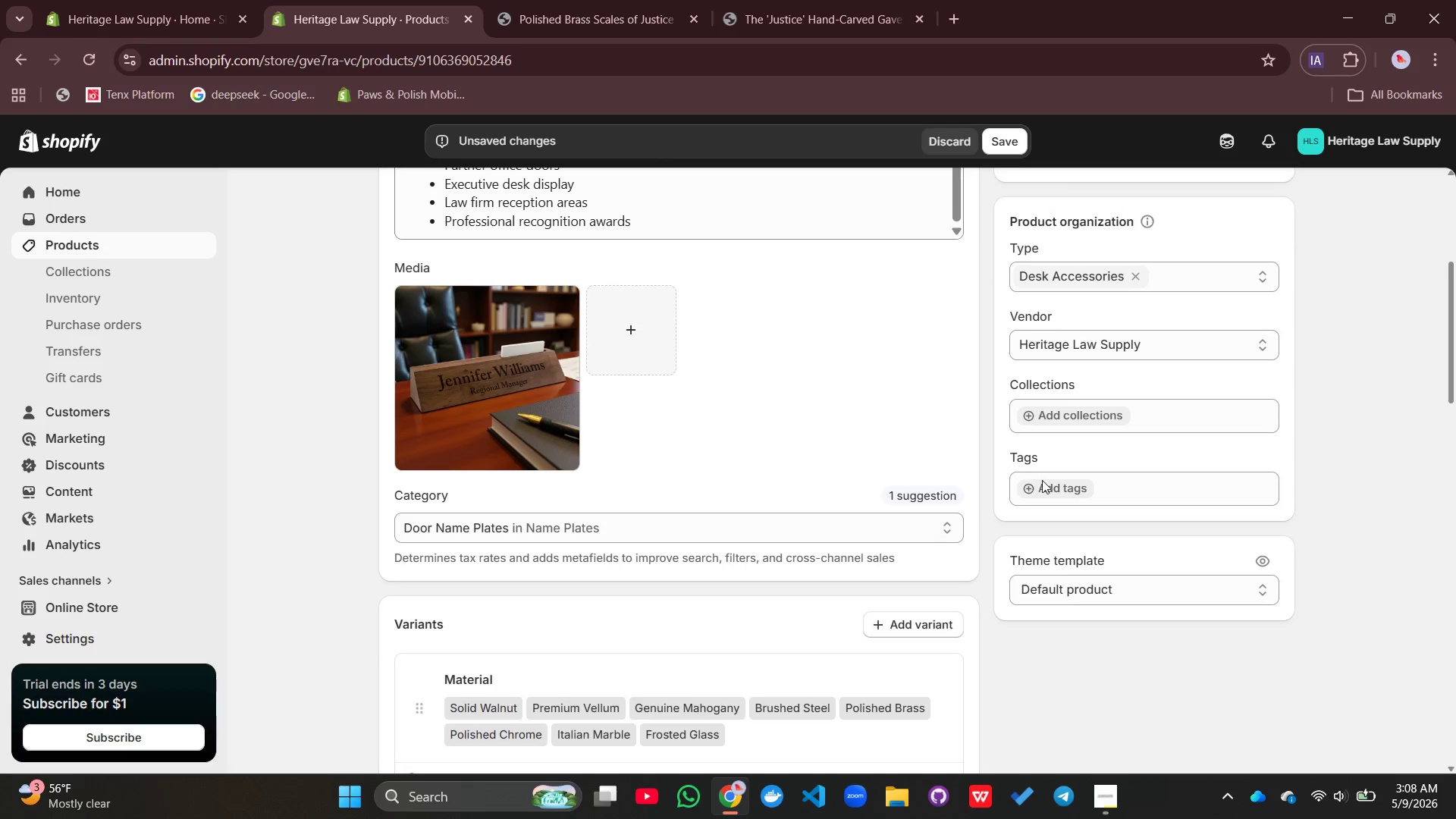 
left_click([1060, 492])
 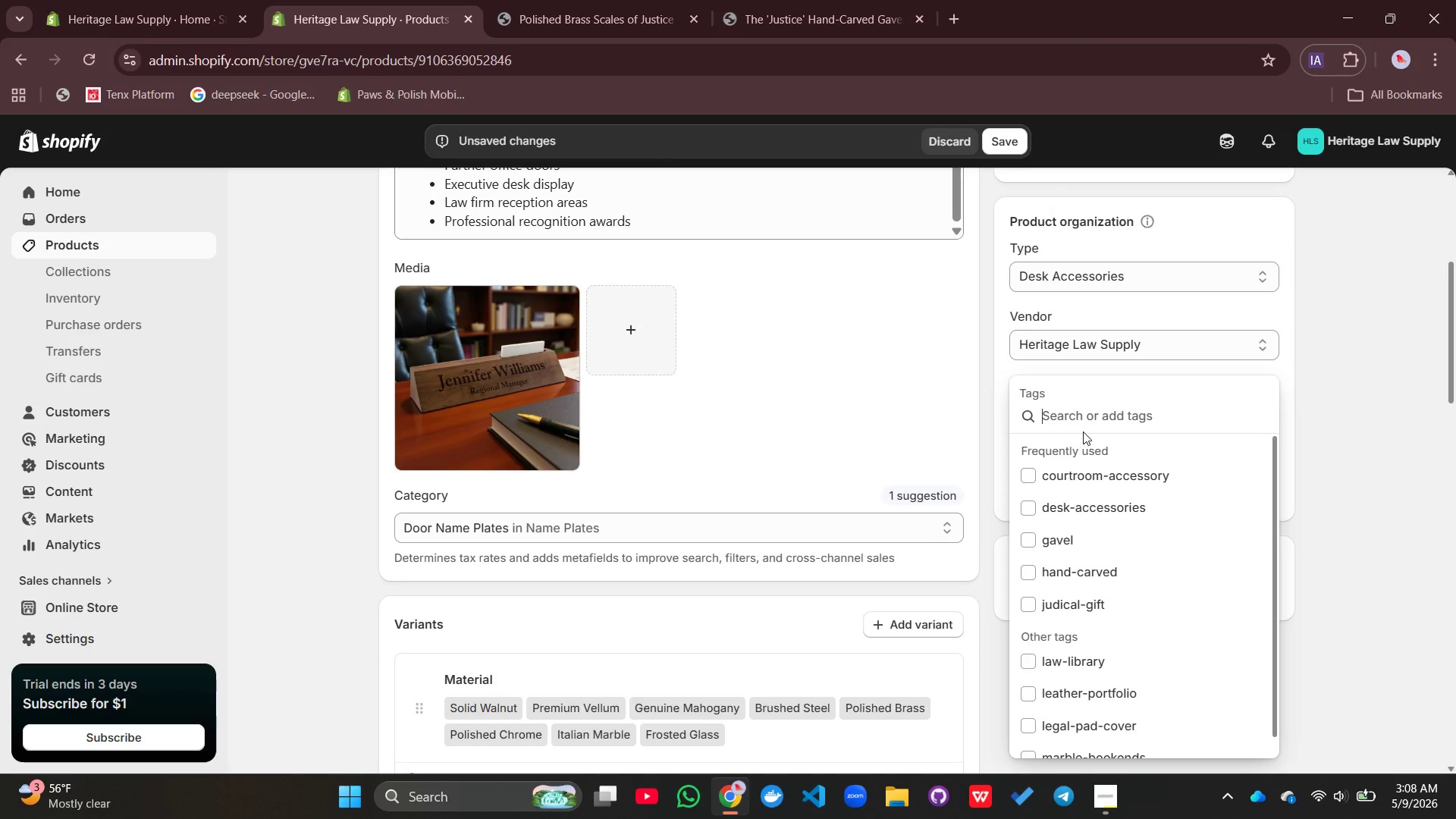 
type(nameplate, walnut-desk=sign)
key(Backspace)
key(Backspace)
key(Backspace)
key(Backspace)
key(Backspace)
type(-sign, attorney-nameplate)
 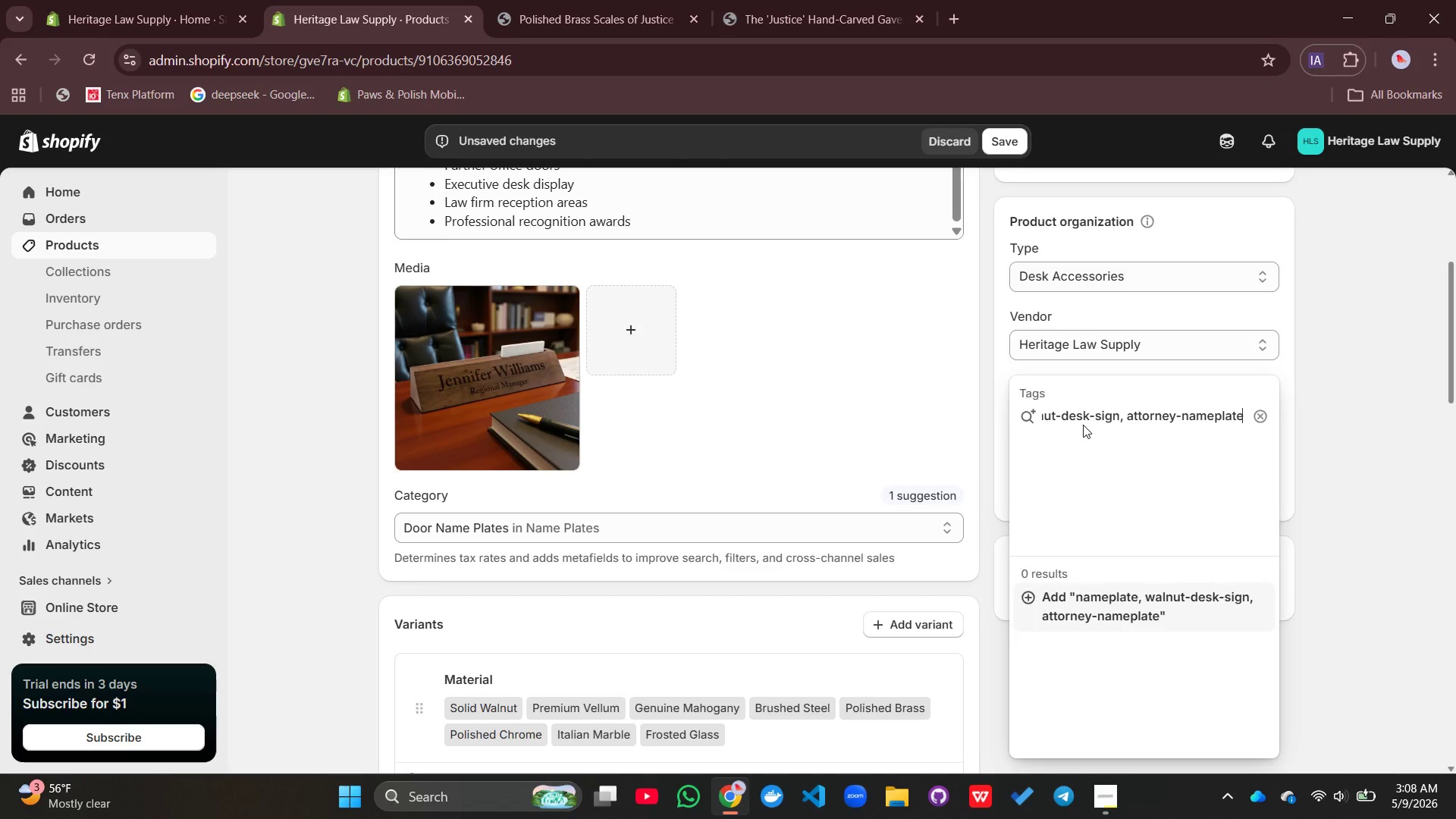 
key(Enter)
 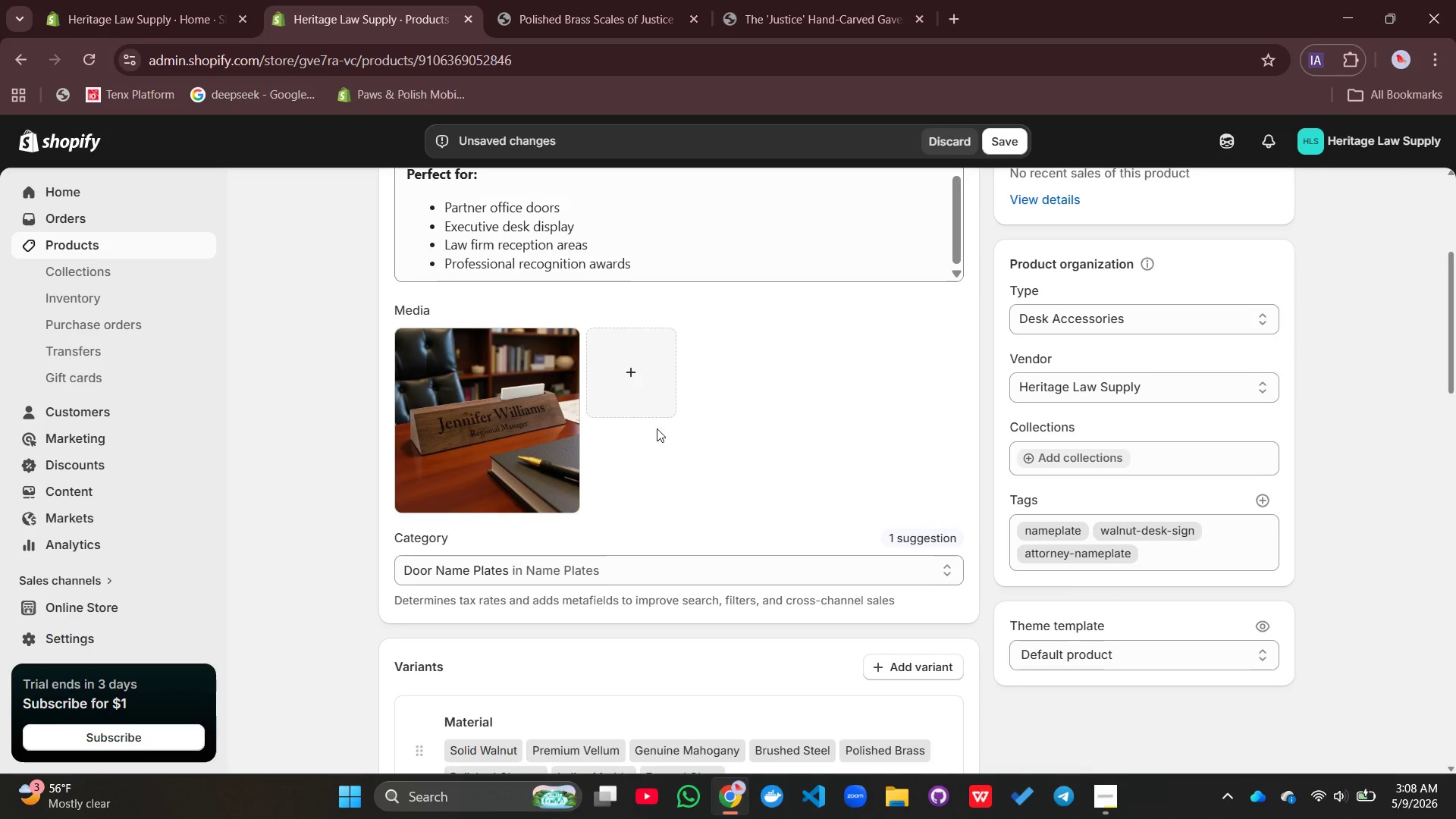 
left_click([504, 428])
 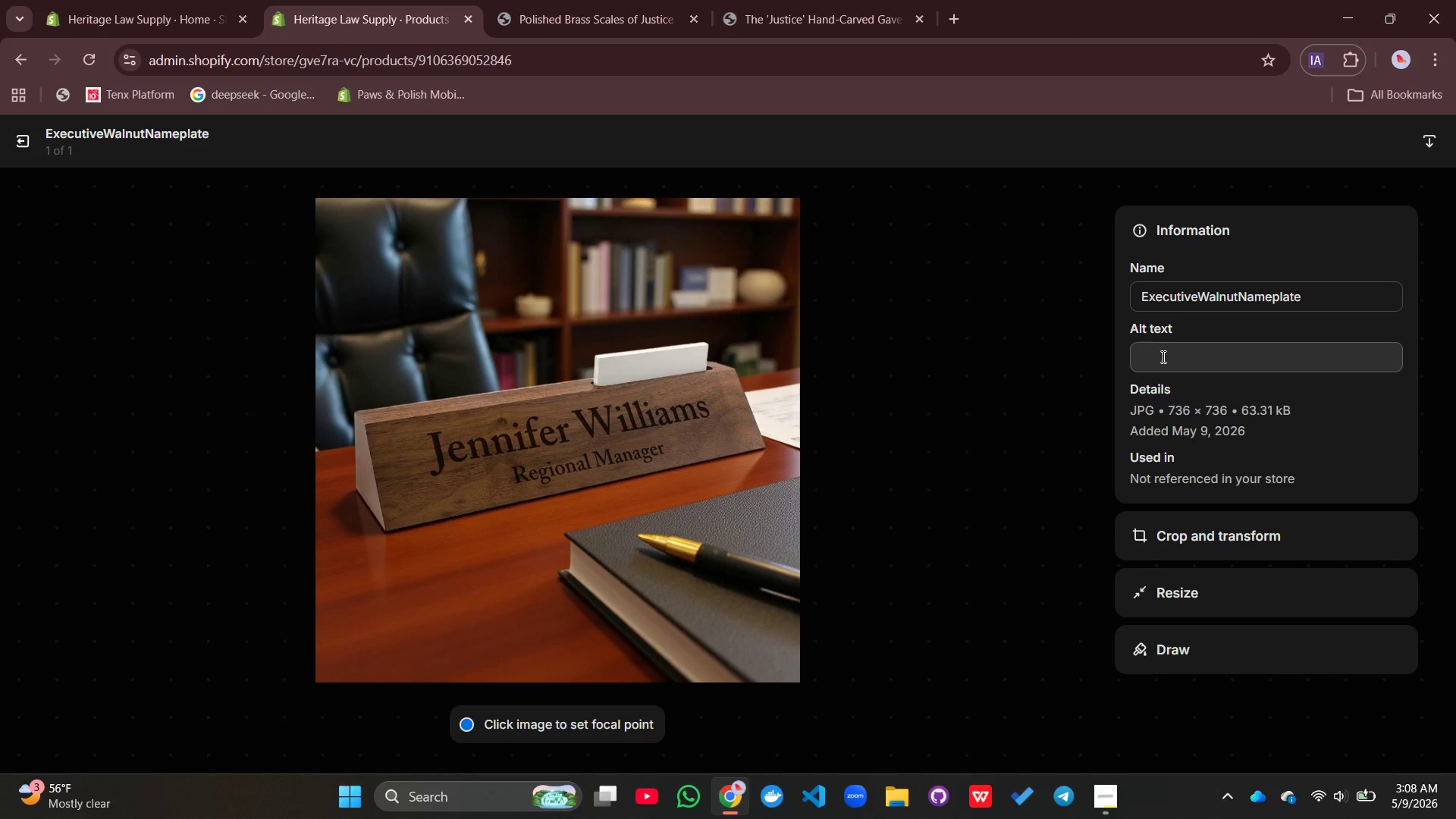 
left_click([1165, 357])
 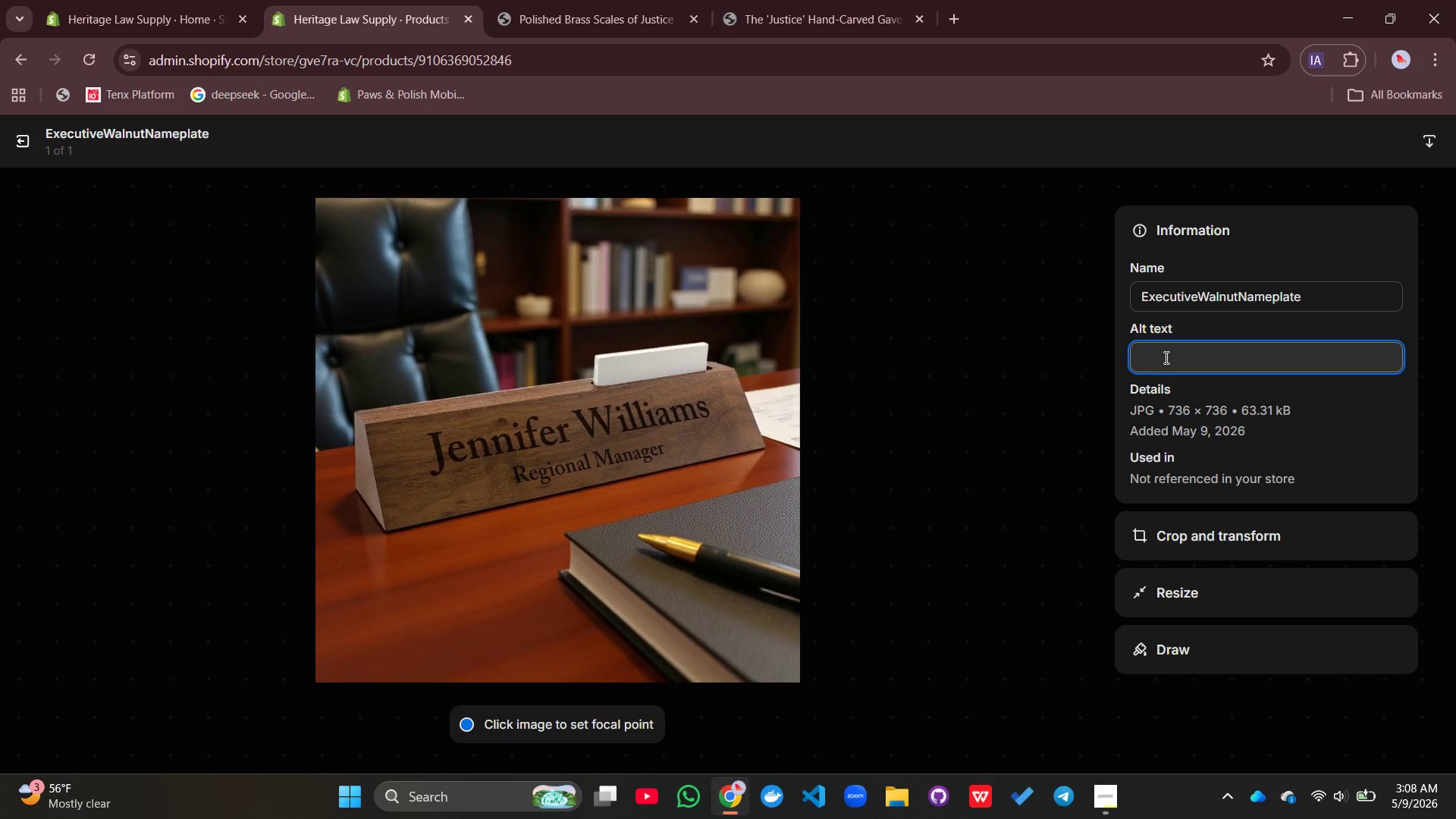 
type(Solid walnut attorney nameplate with gold engraved lettering on leather on leather desk blotter)
 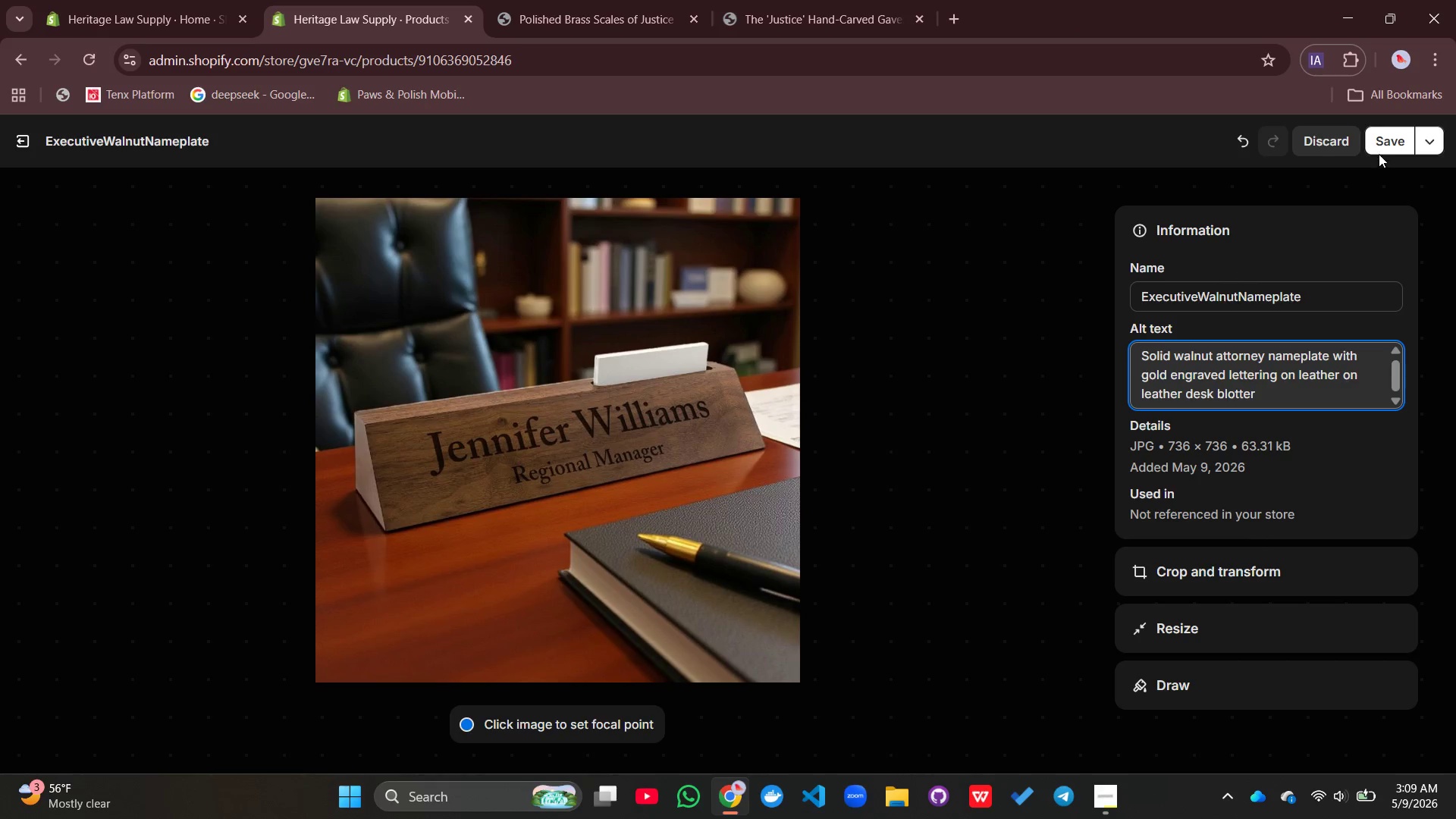 
left_click([1389, 143])
 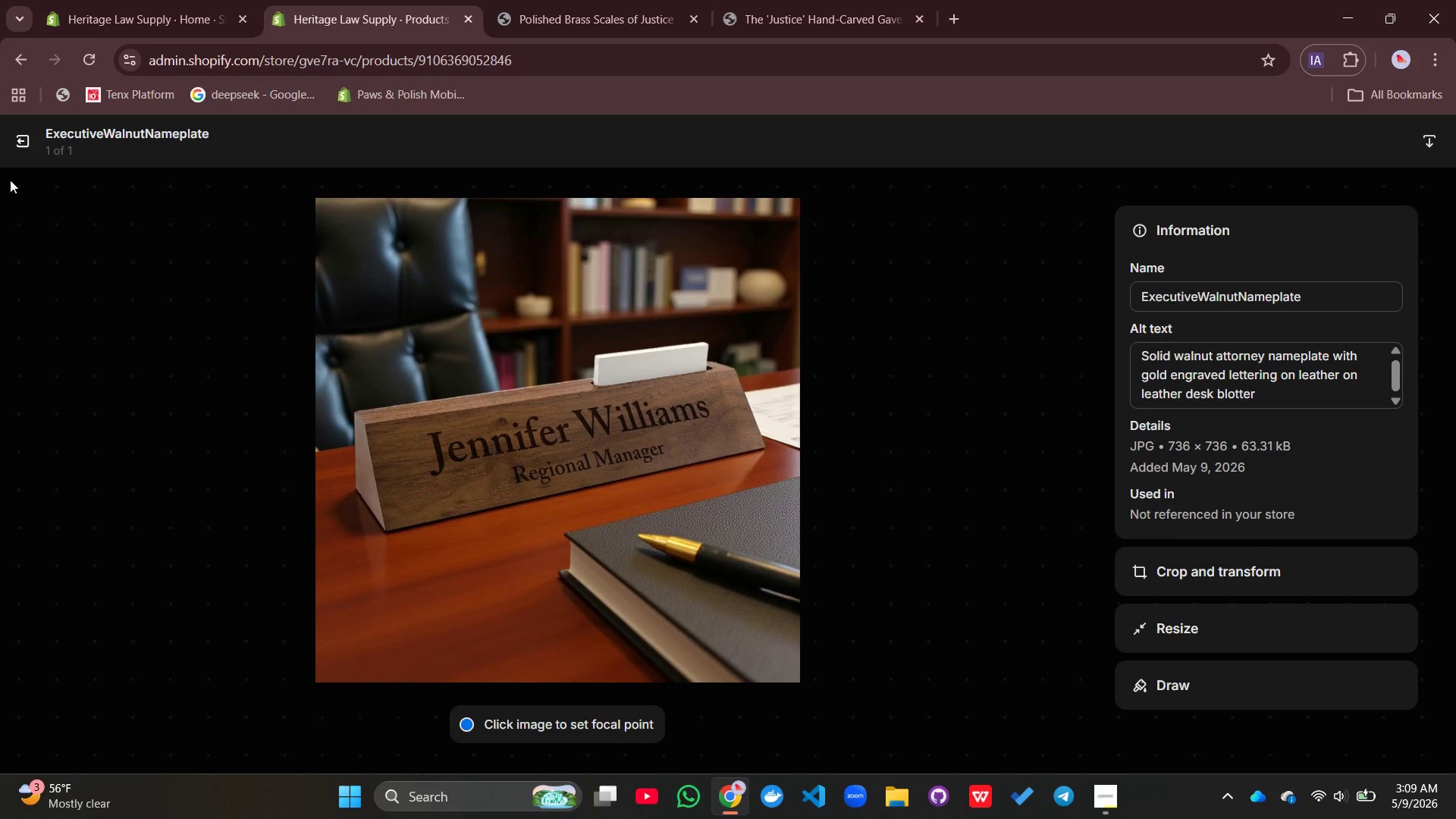 
left_click([19, 144])
 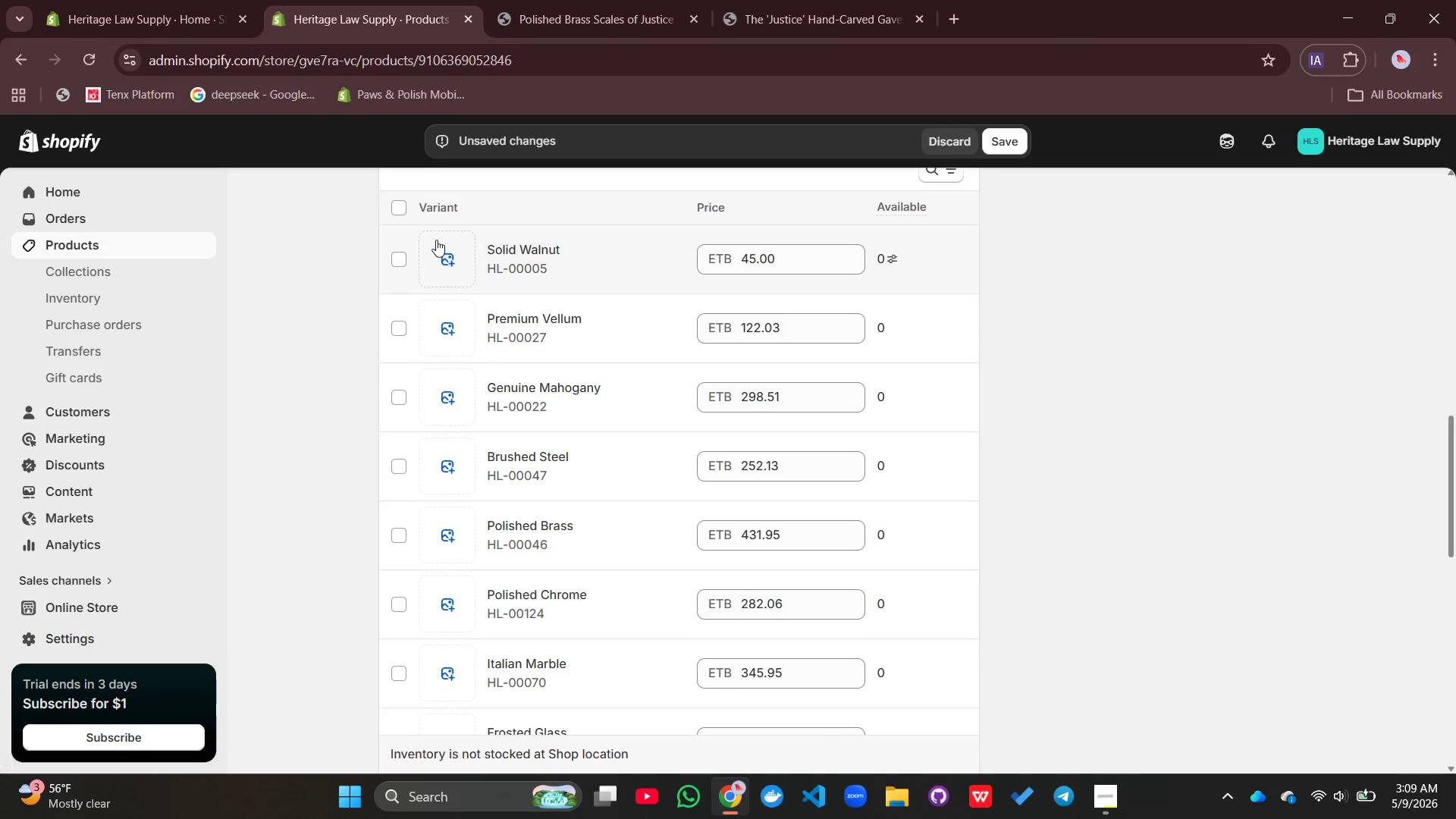 
wait(6.09)
 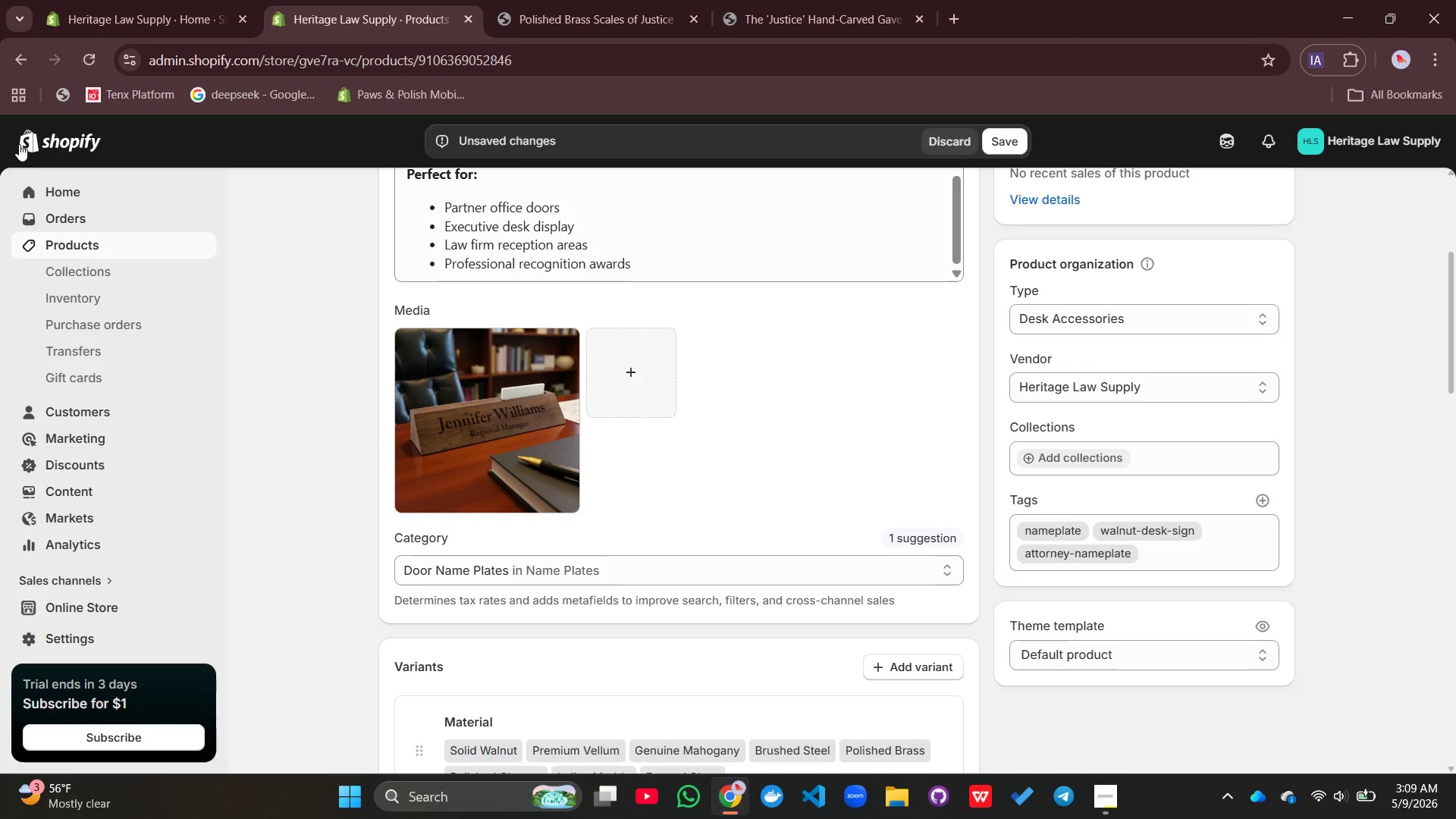 
left_click([400, 286])
 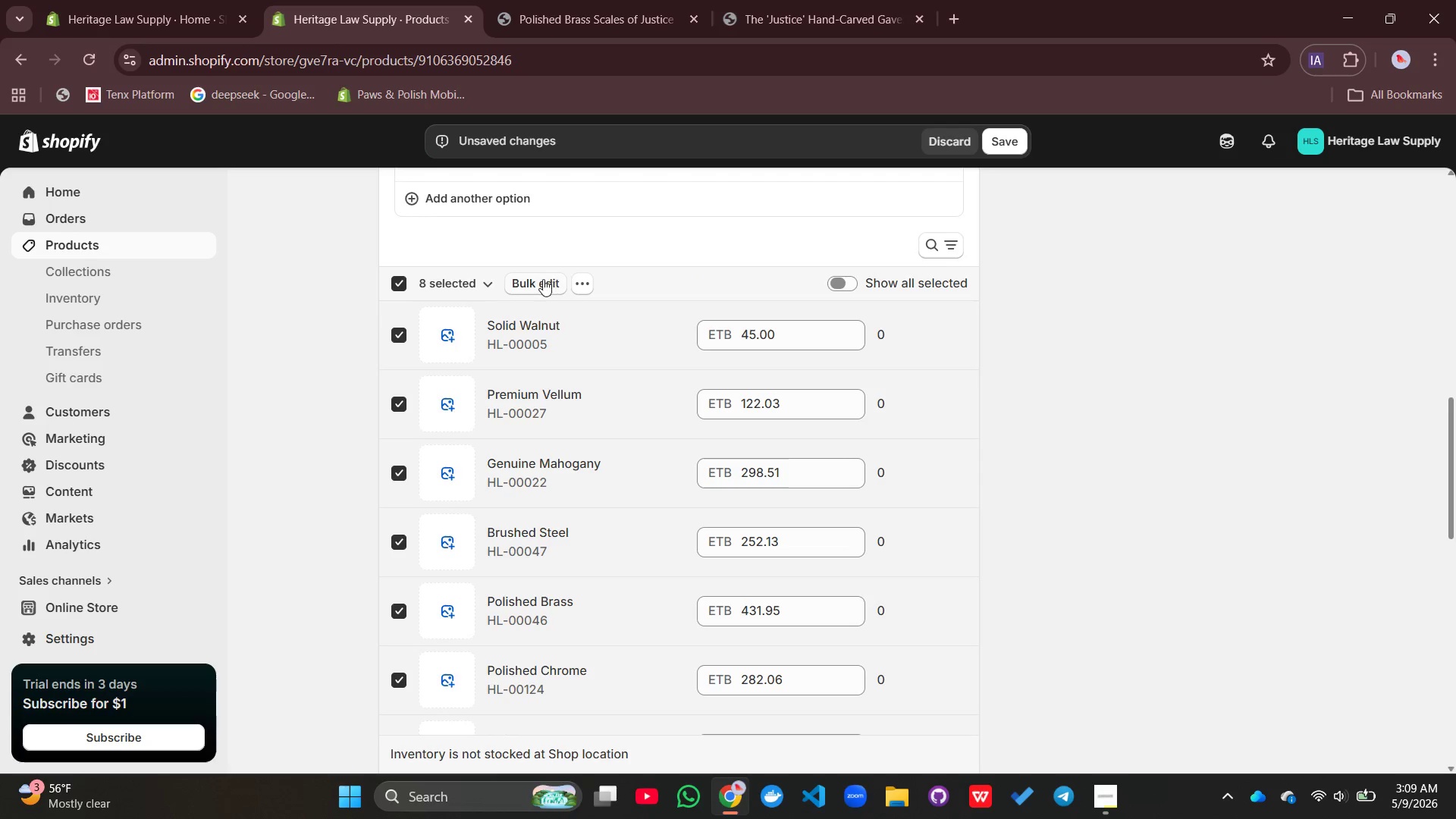 
left_click([541, 280])
 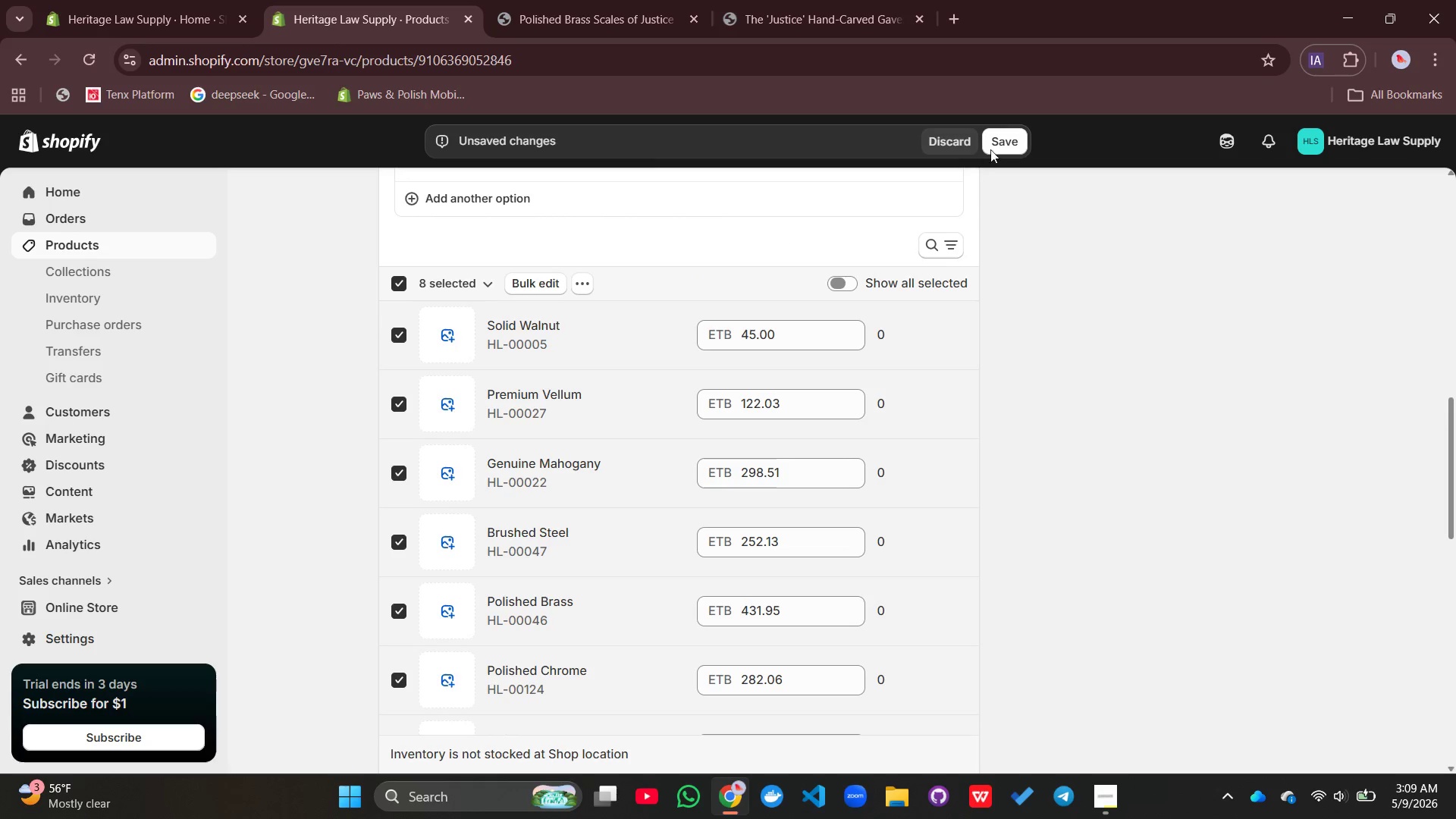 
left_click([997, 145])
 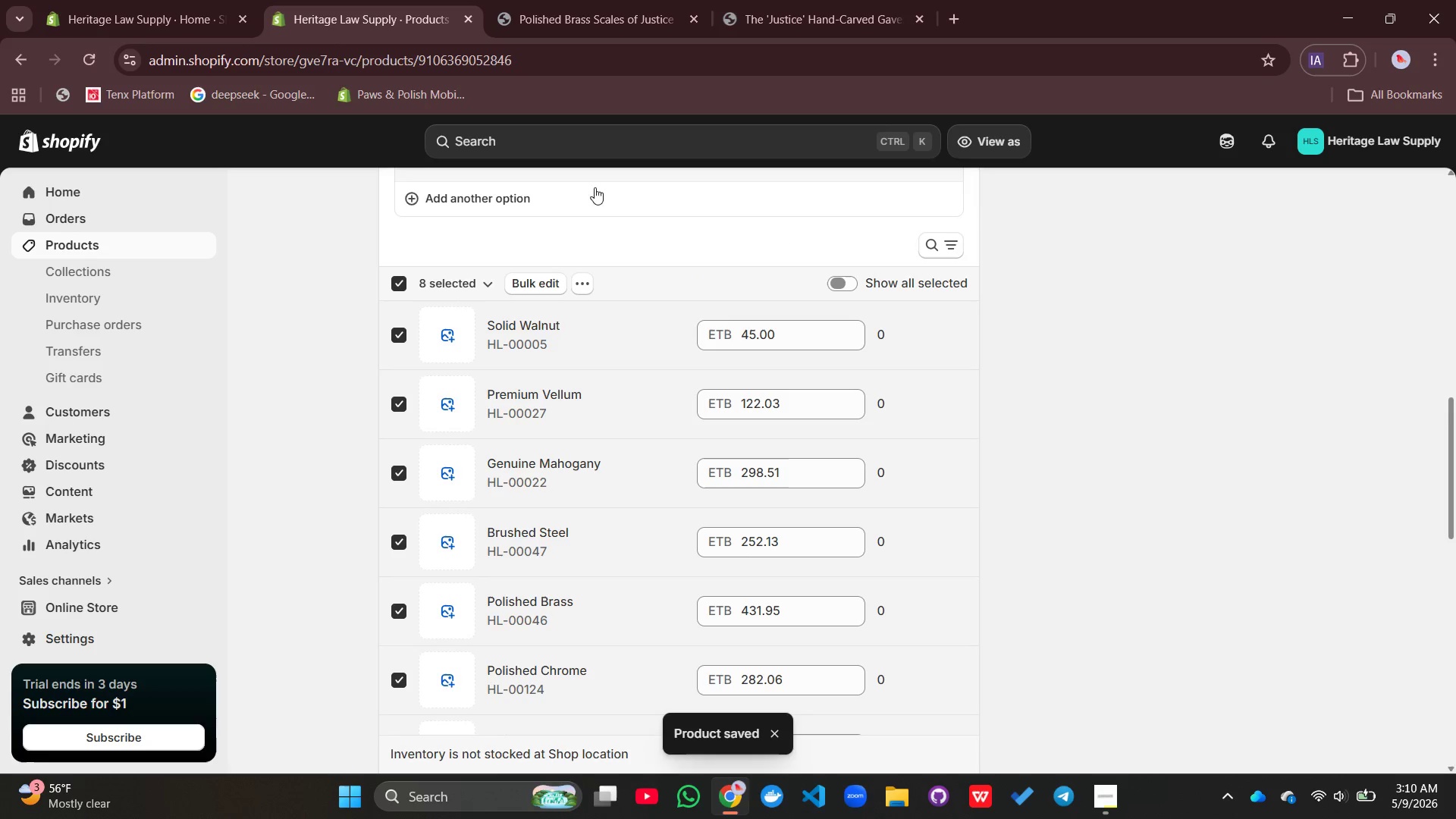 
wait(6.36)
 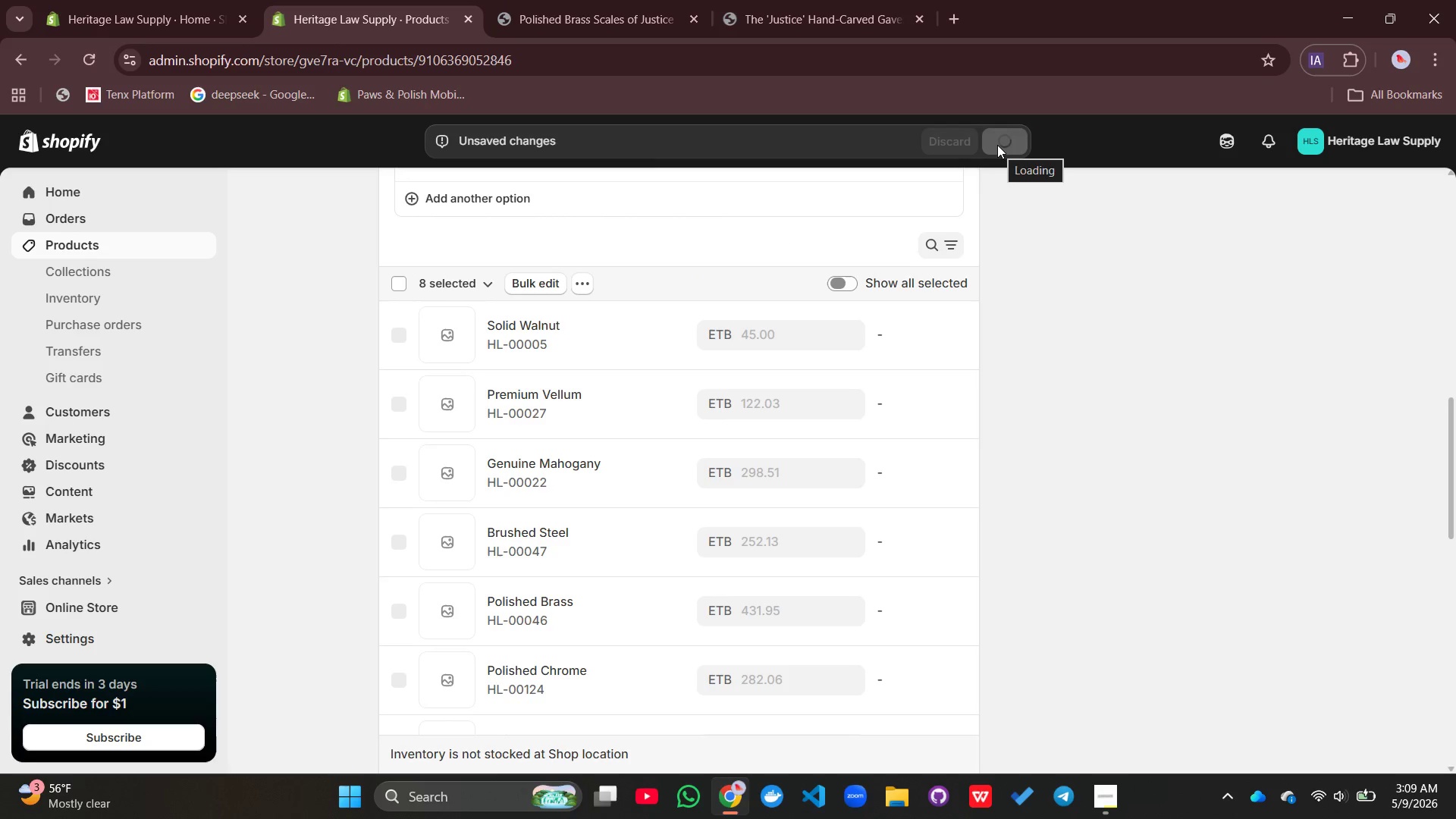 
left_click([534, 281])
 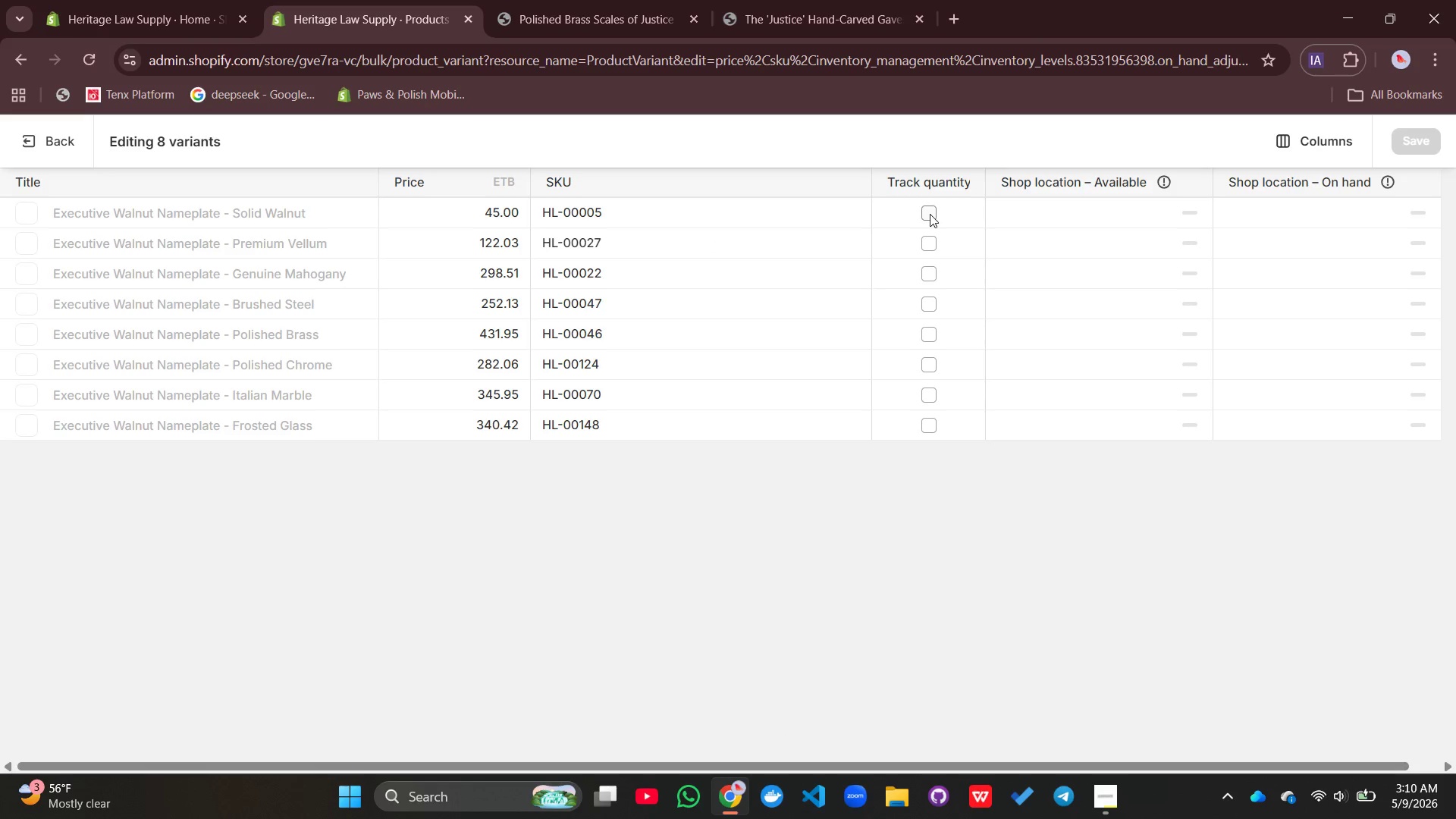 
left_click([931, 209])
 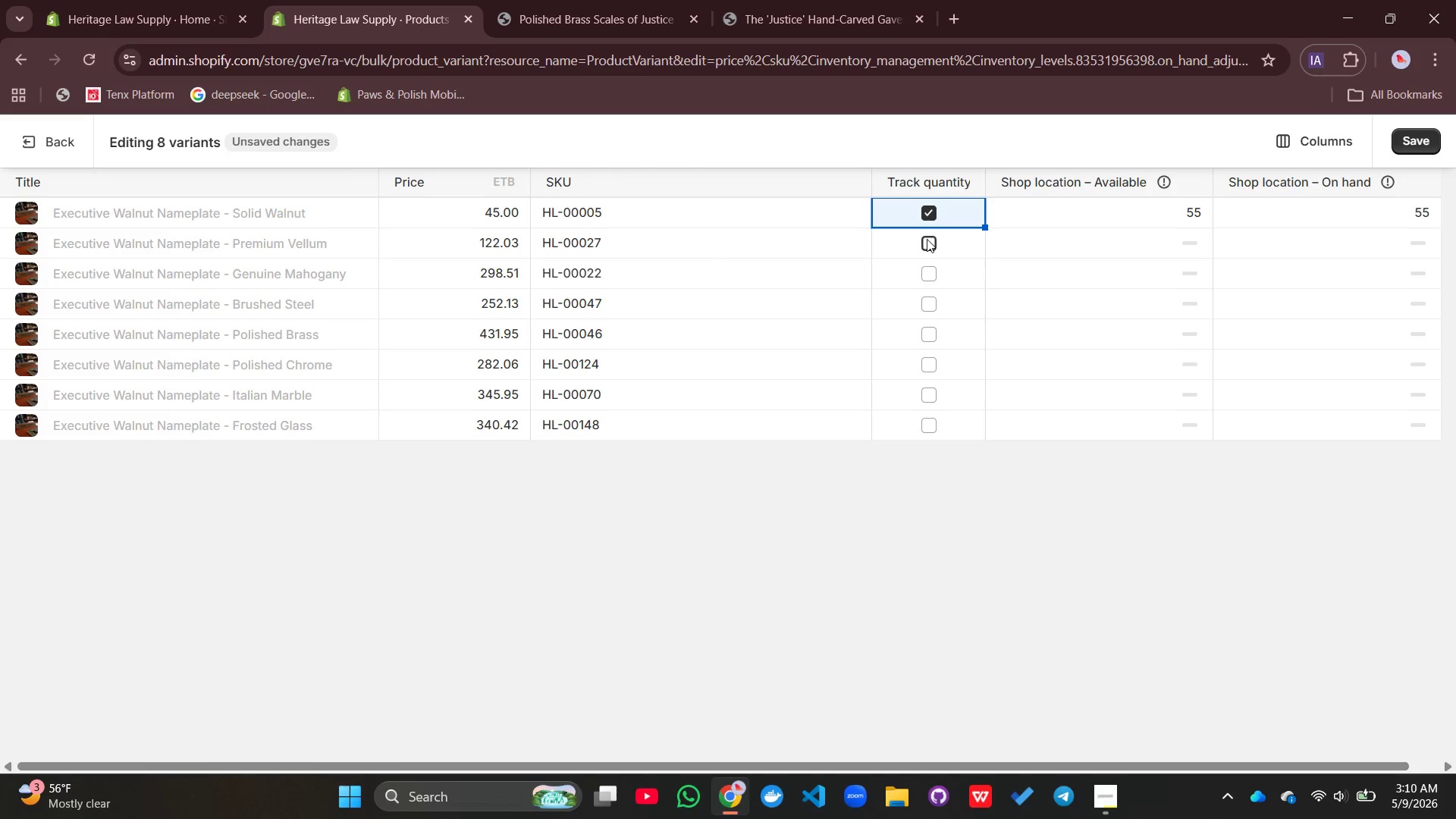 
left_click([927, 239])
 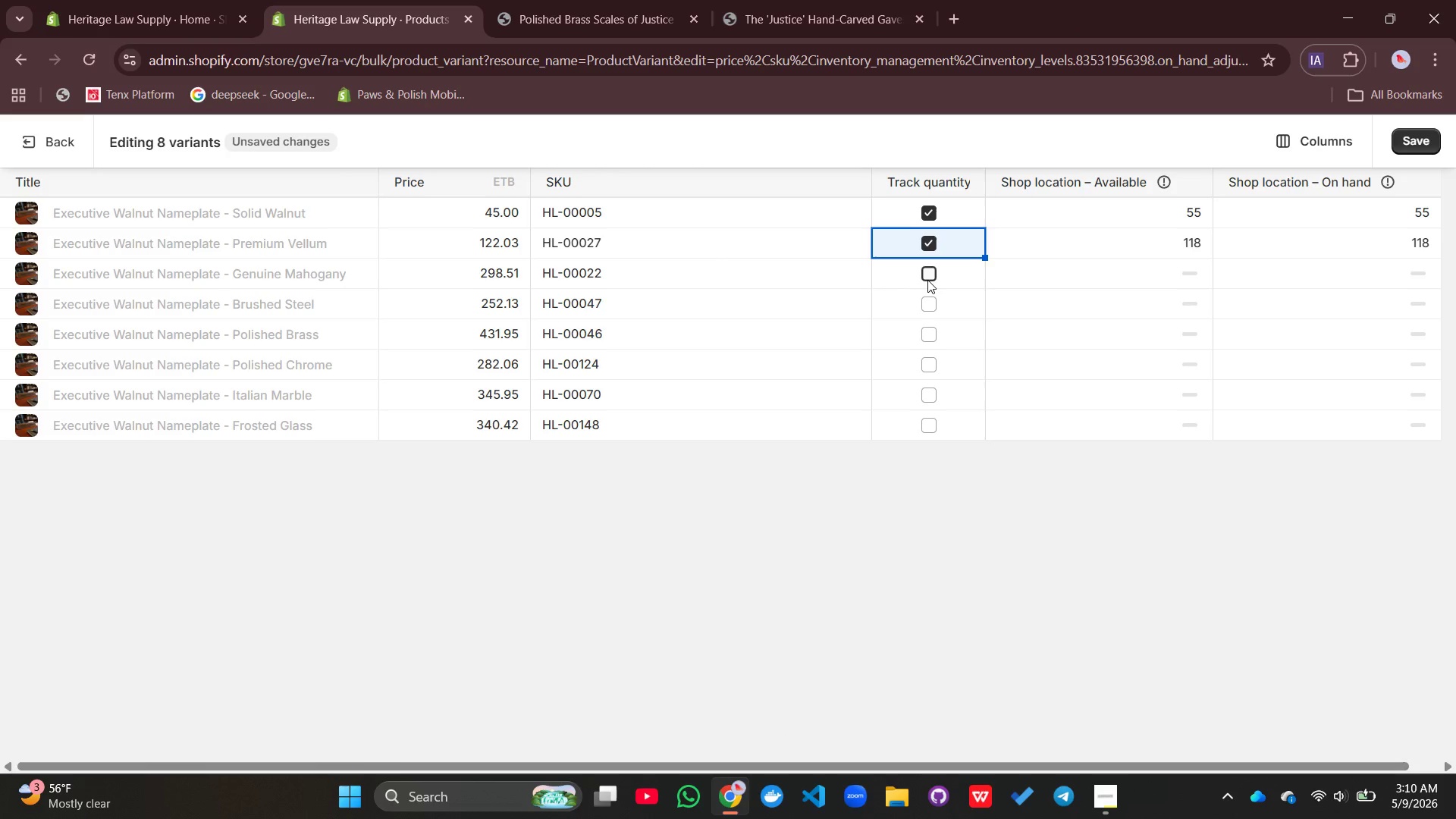 
left_click([927, 280])
 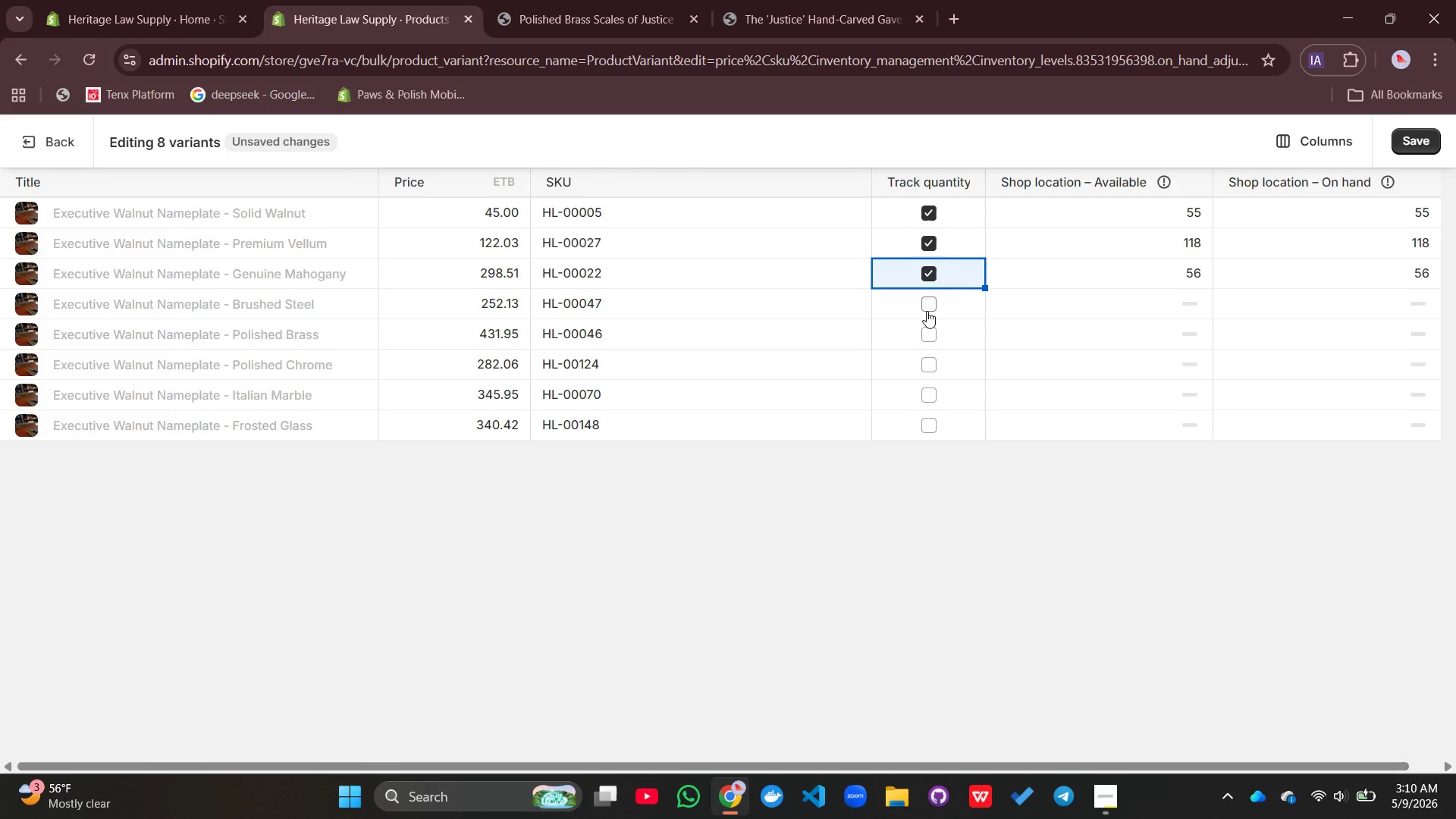 
left_click([927, 311])
 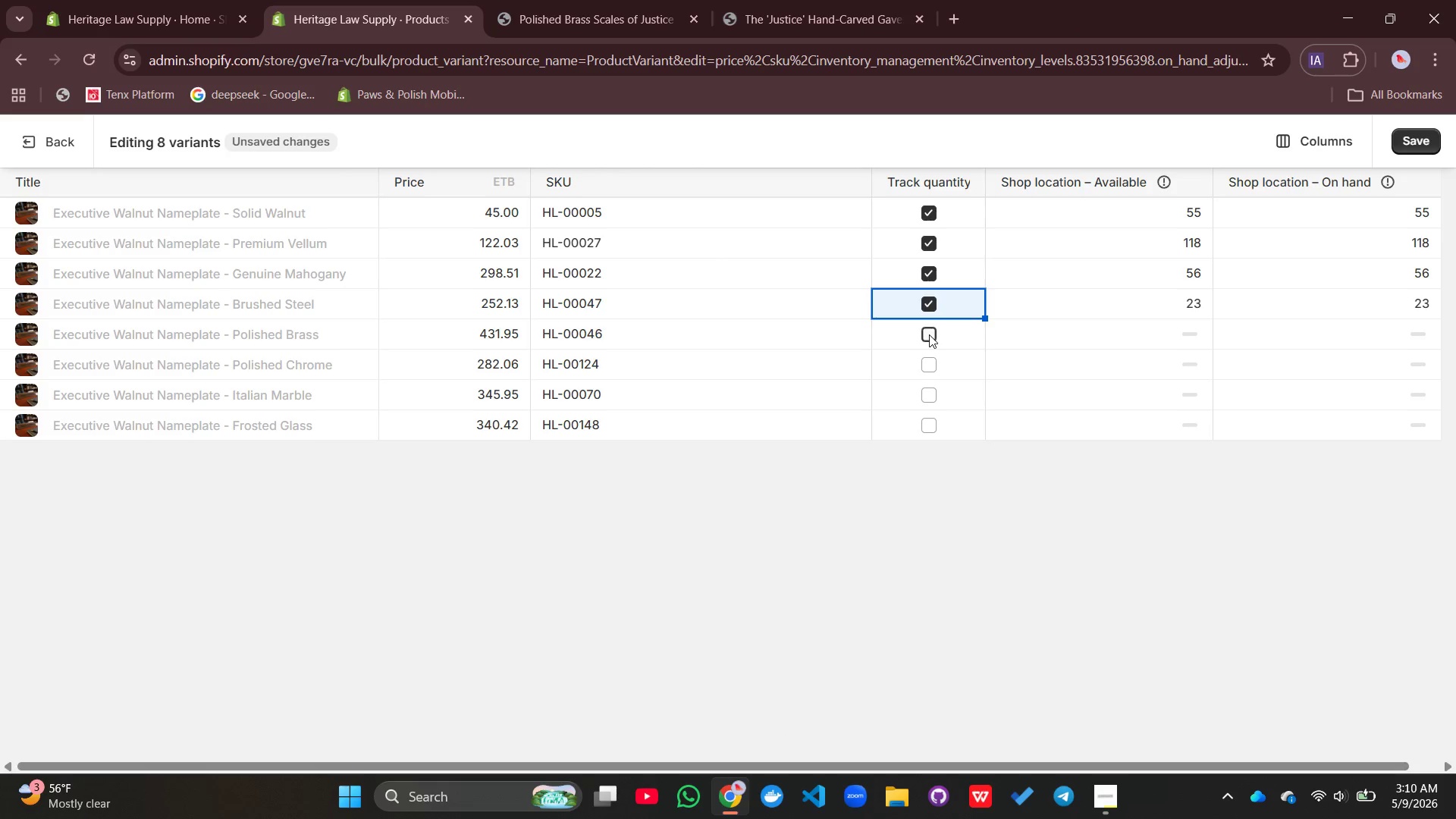 
left_click([929, 334])
 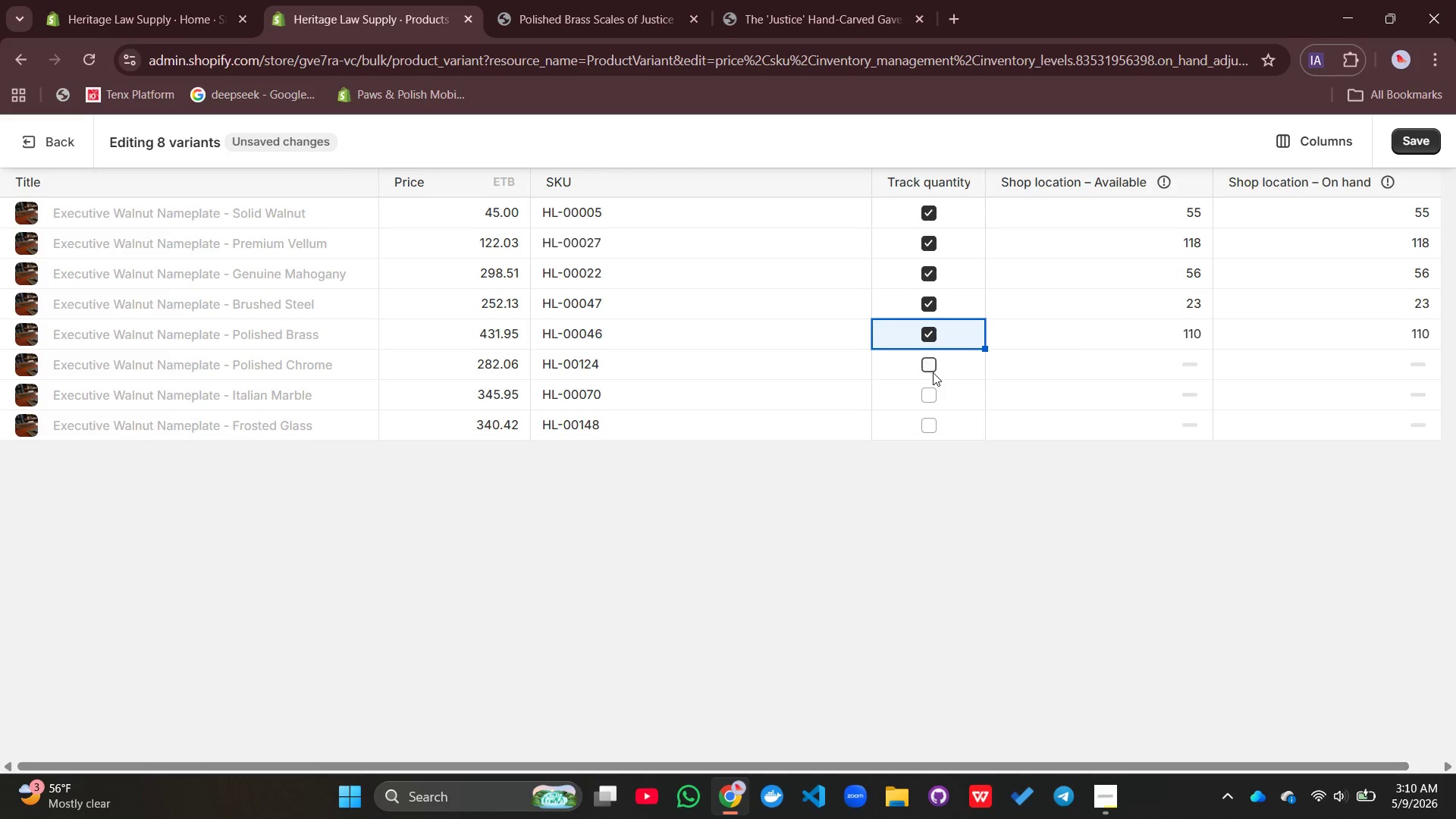 
left_click([933, 372])
 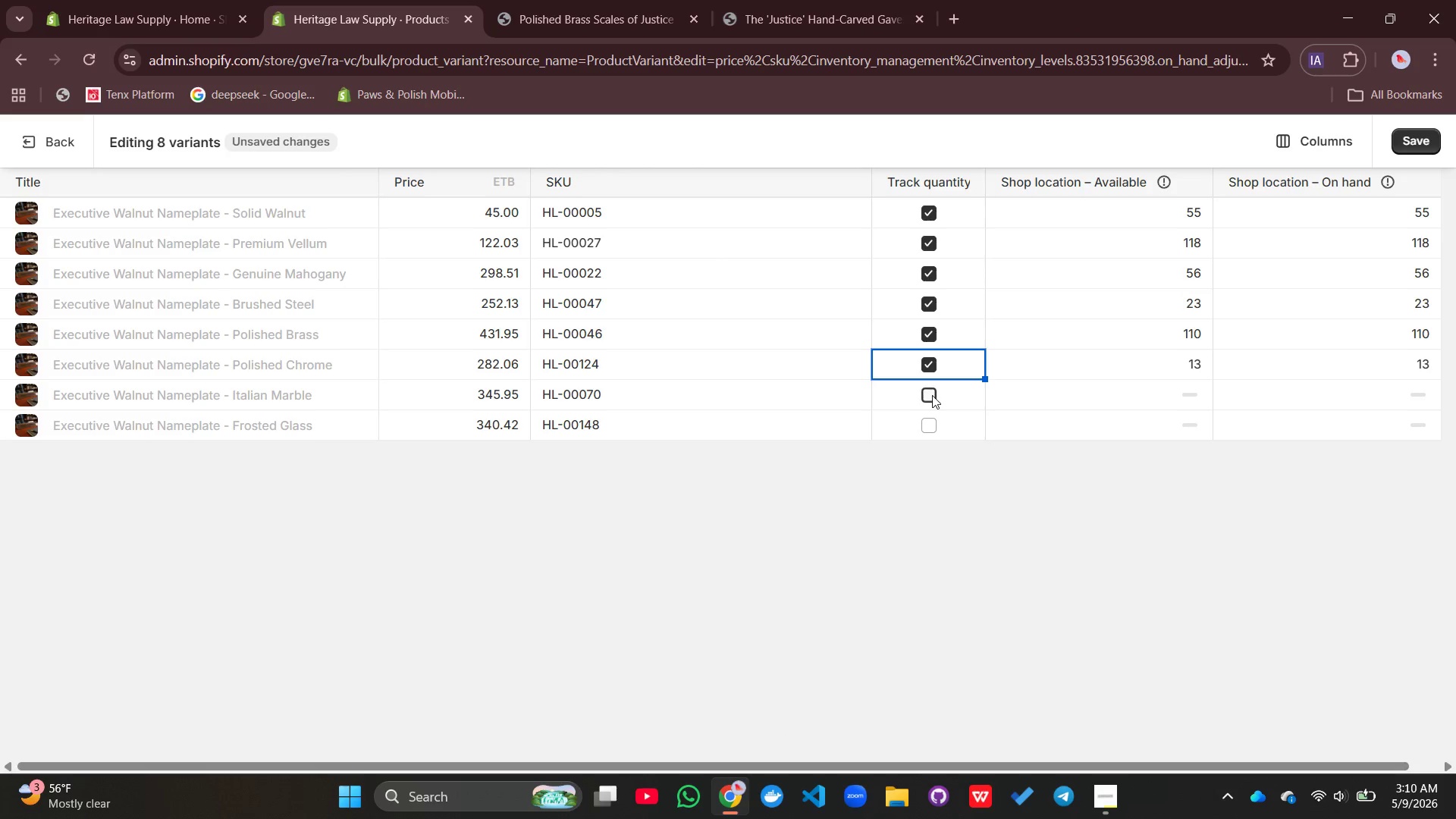 
left_click([932, 395])
 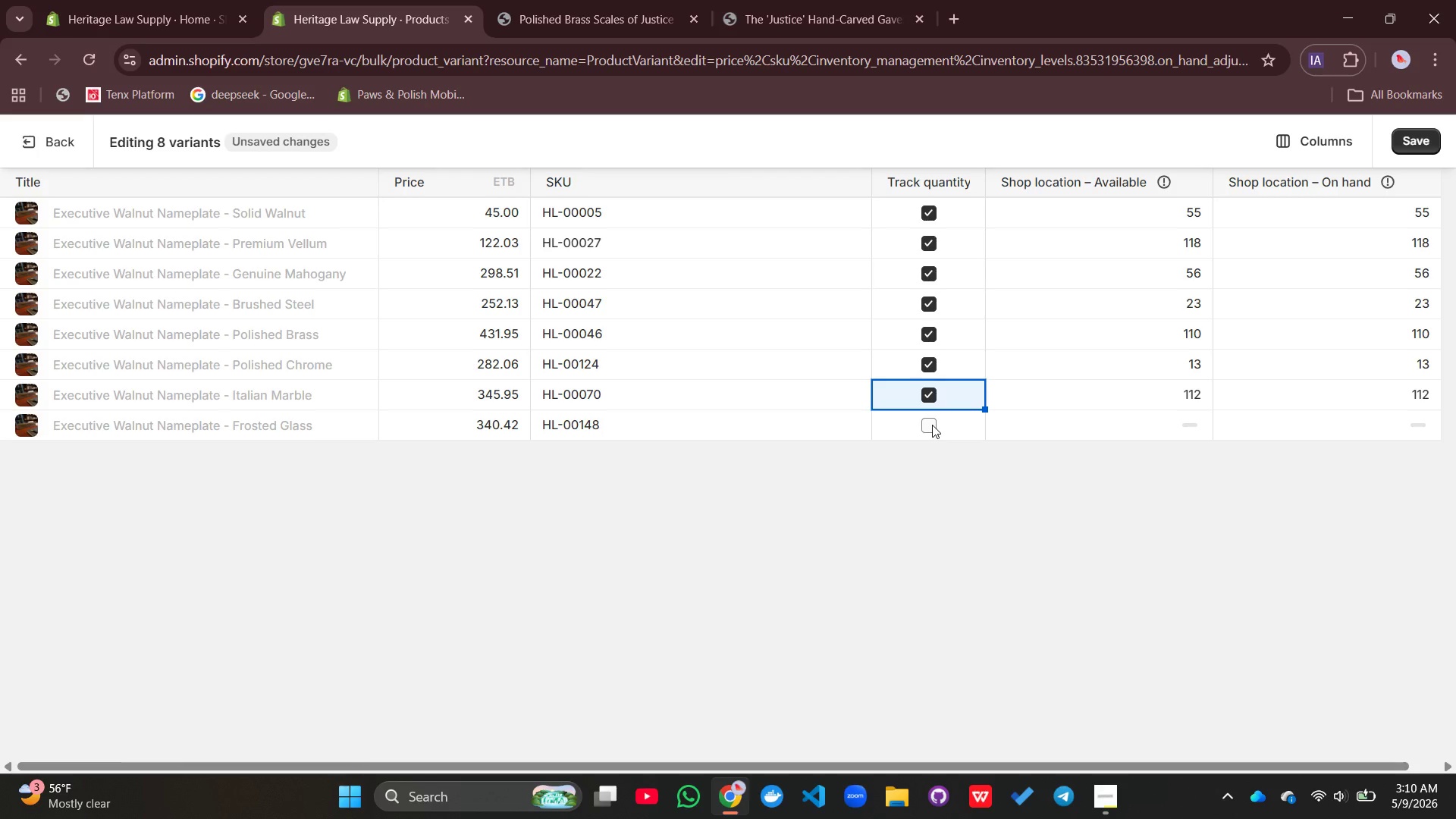 
left_click([932, 425])
 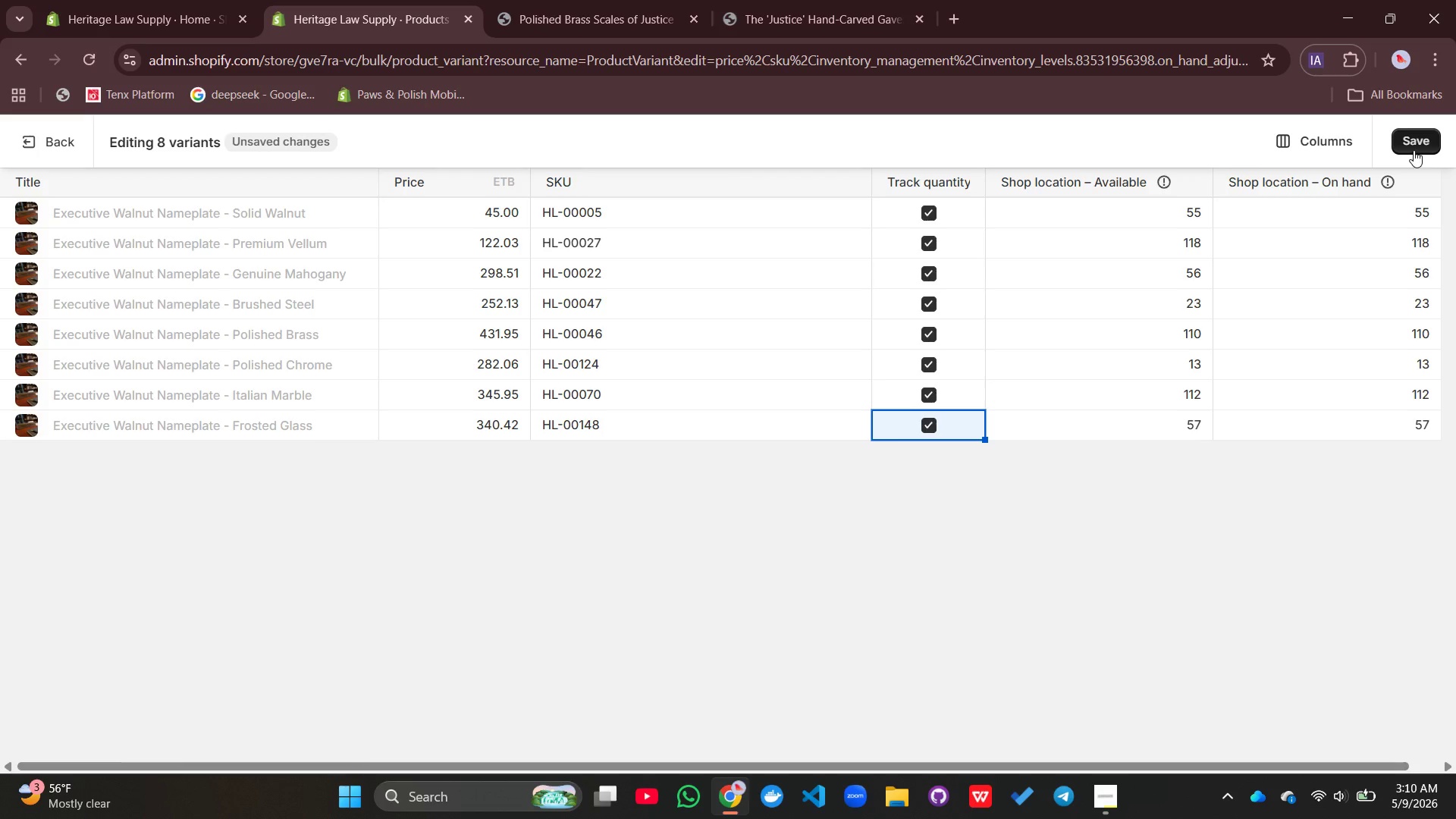 
left_click([1414, 150])
 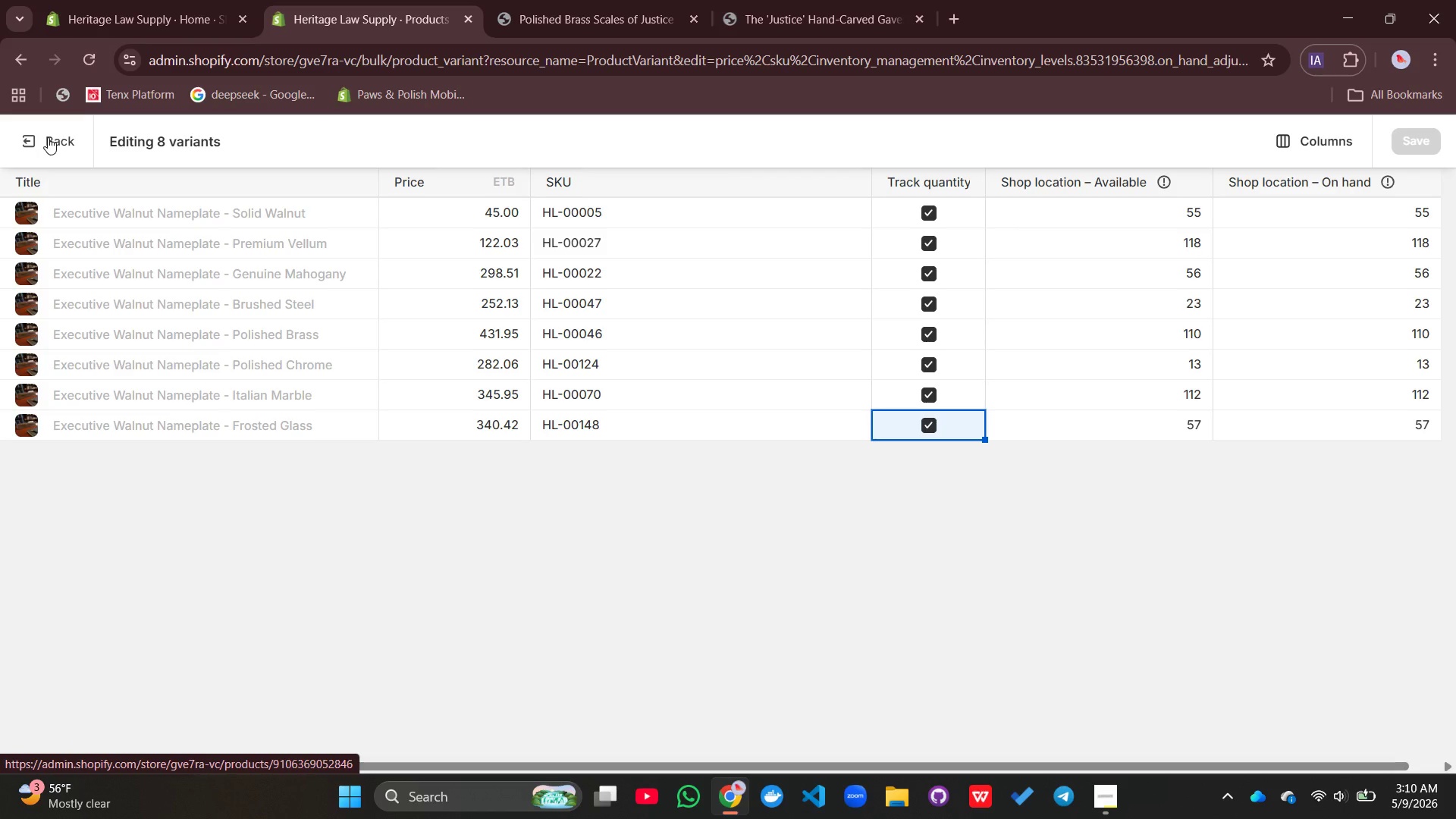 
wait(12.92)
 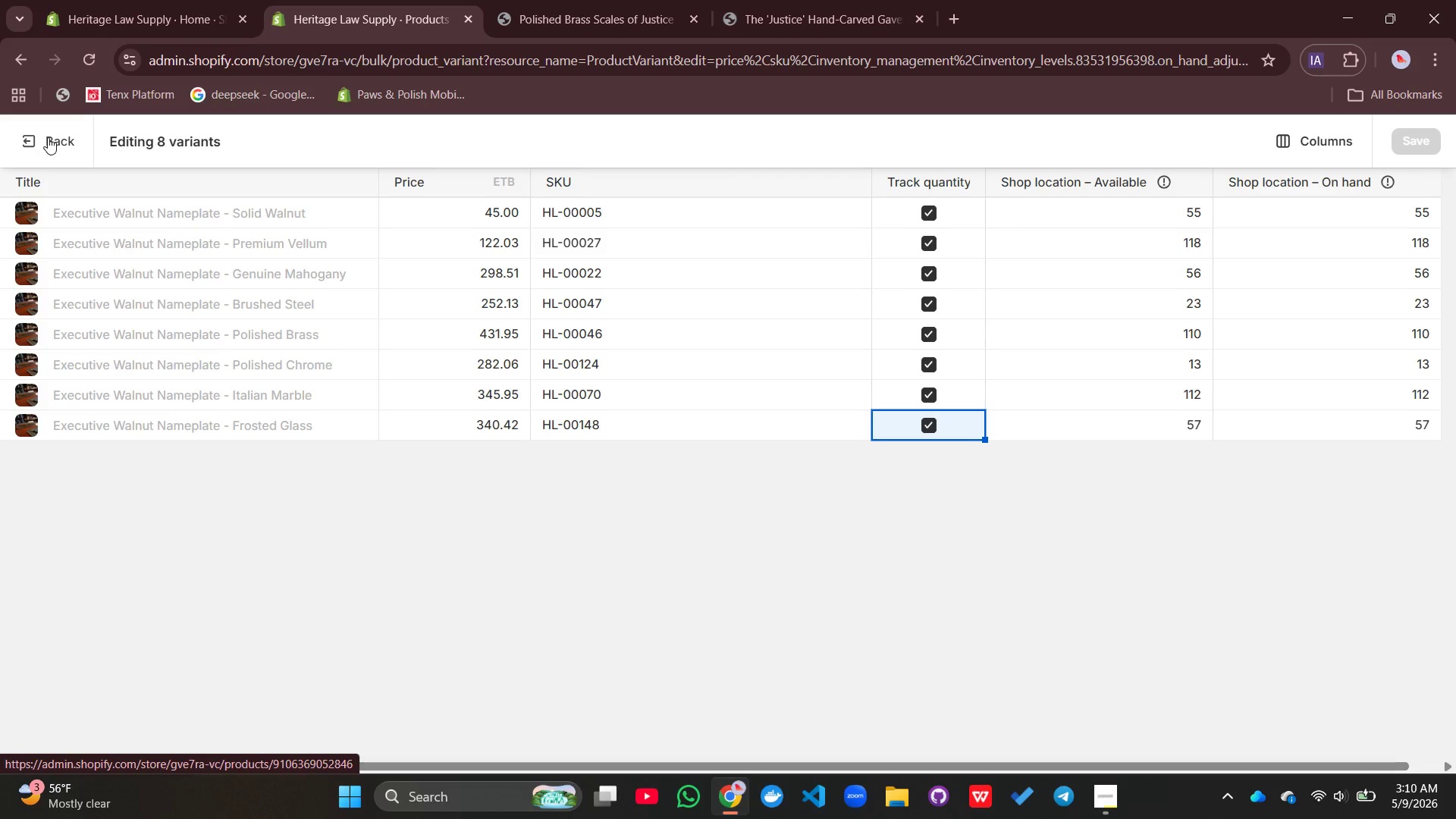 
left_click([1116, 792])